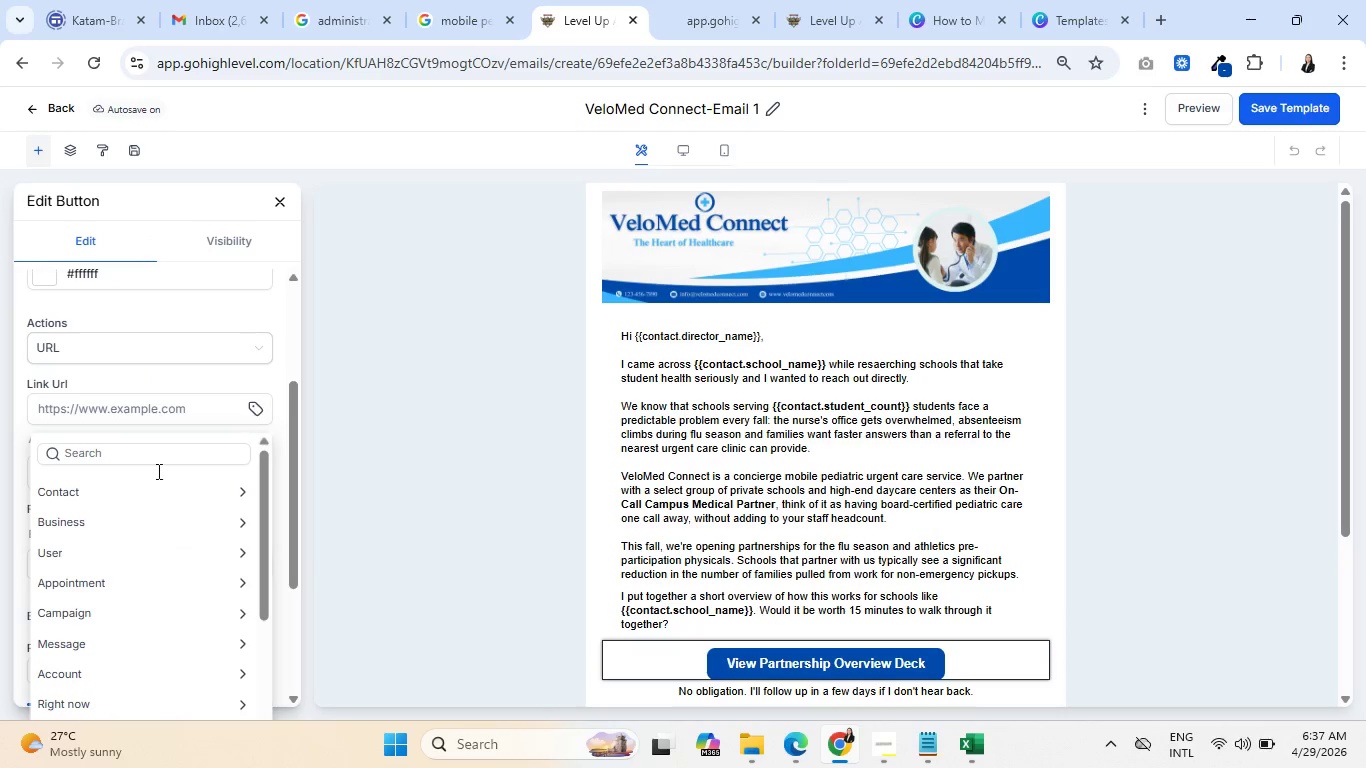 
scroll: coordinate [277, 571], scroll_direction: down, amount: 10.0
 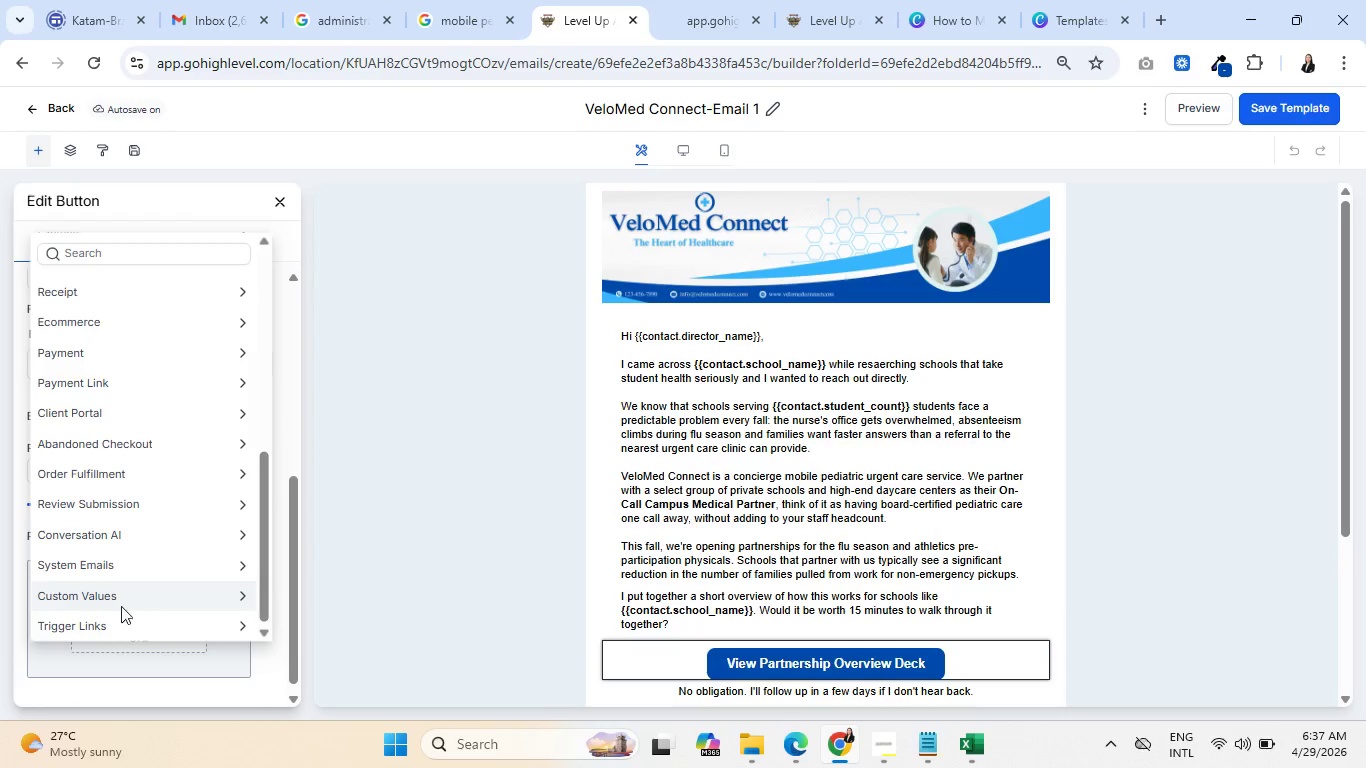 
left_click([111, 621])
 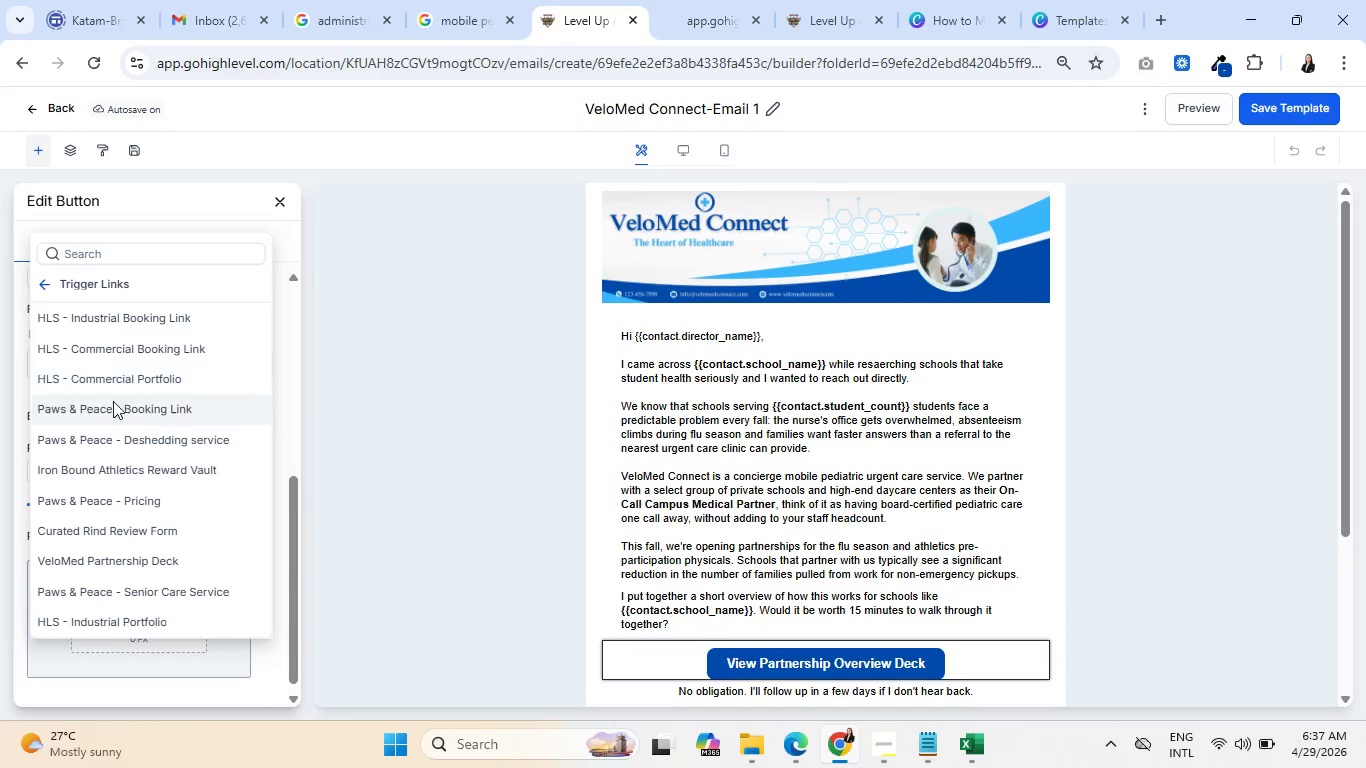 
left_click([111, 567])
 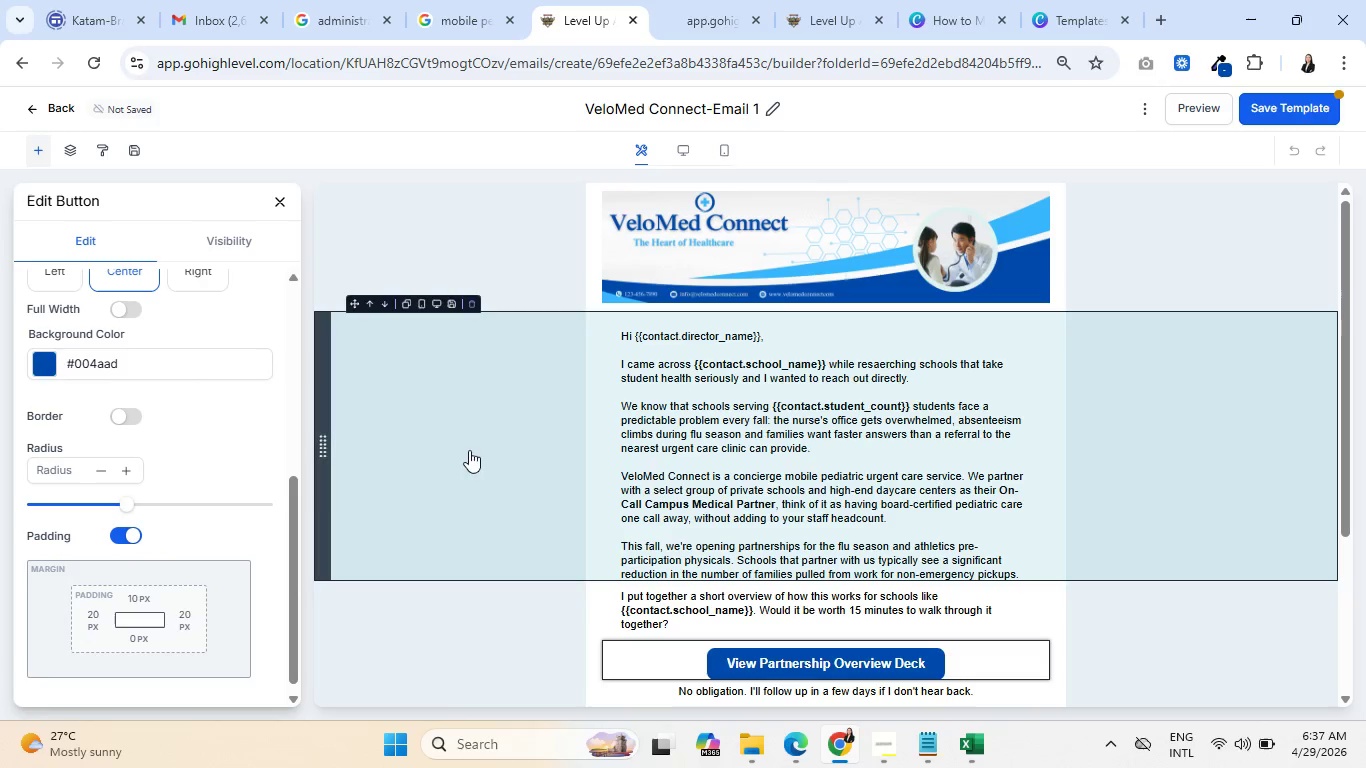 
scroll: coordinate [840, 477], scroll_direction: down, amount: 1.0
 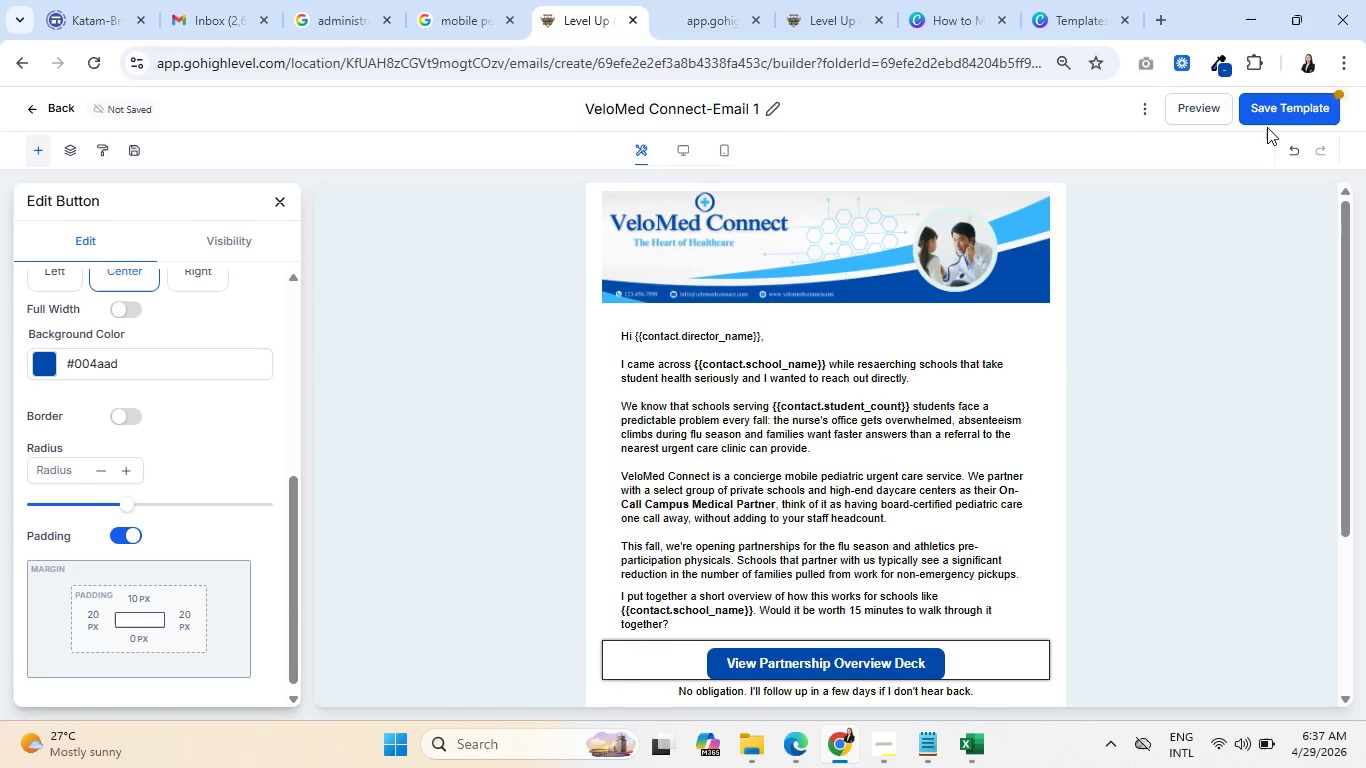 
left_click([1258, 113])
 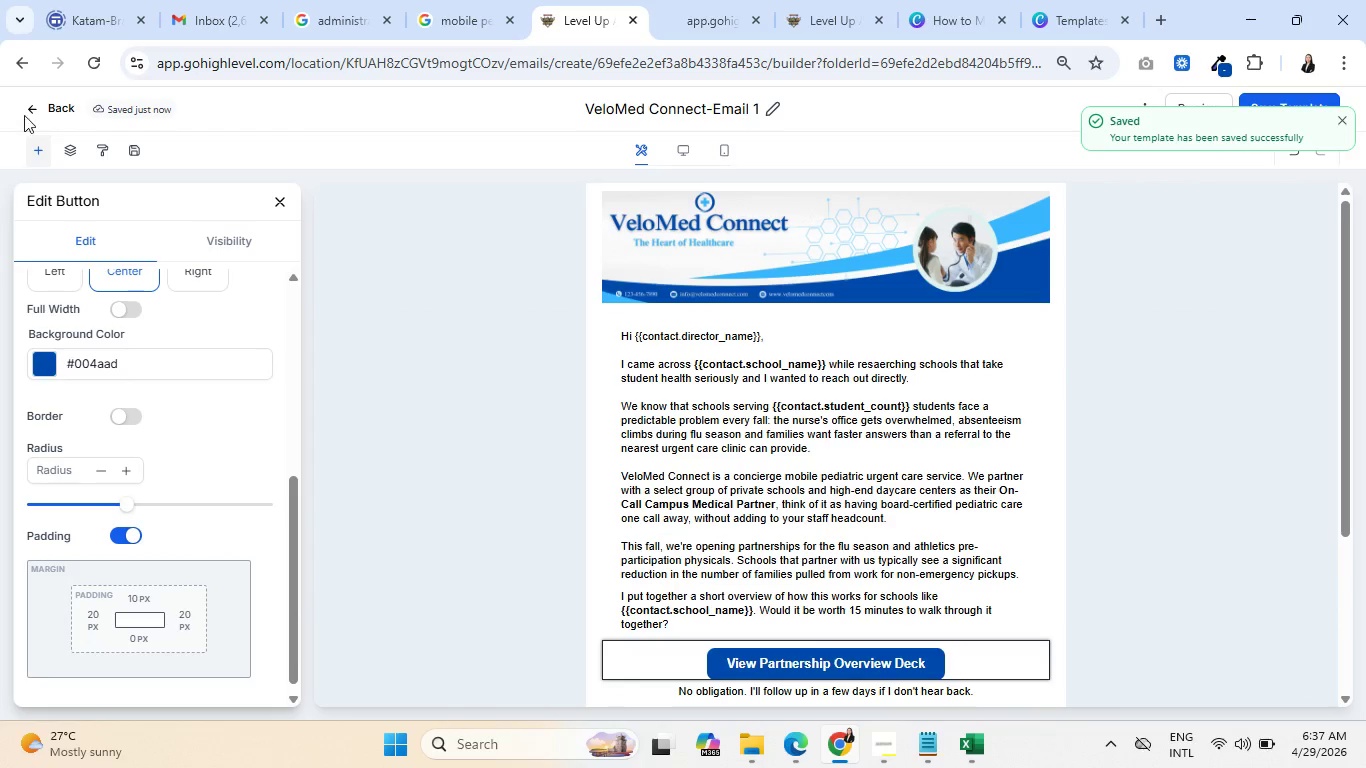 
left_click([51, 105])
 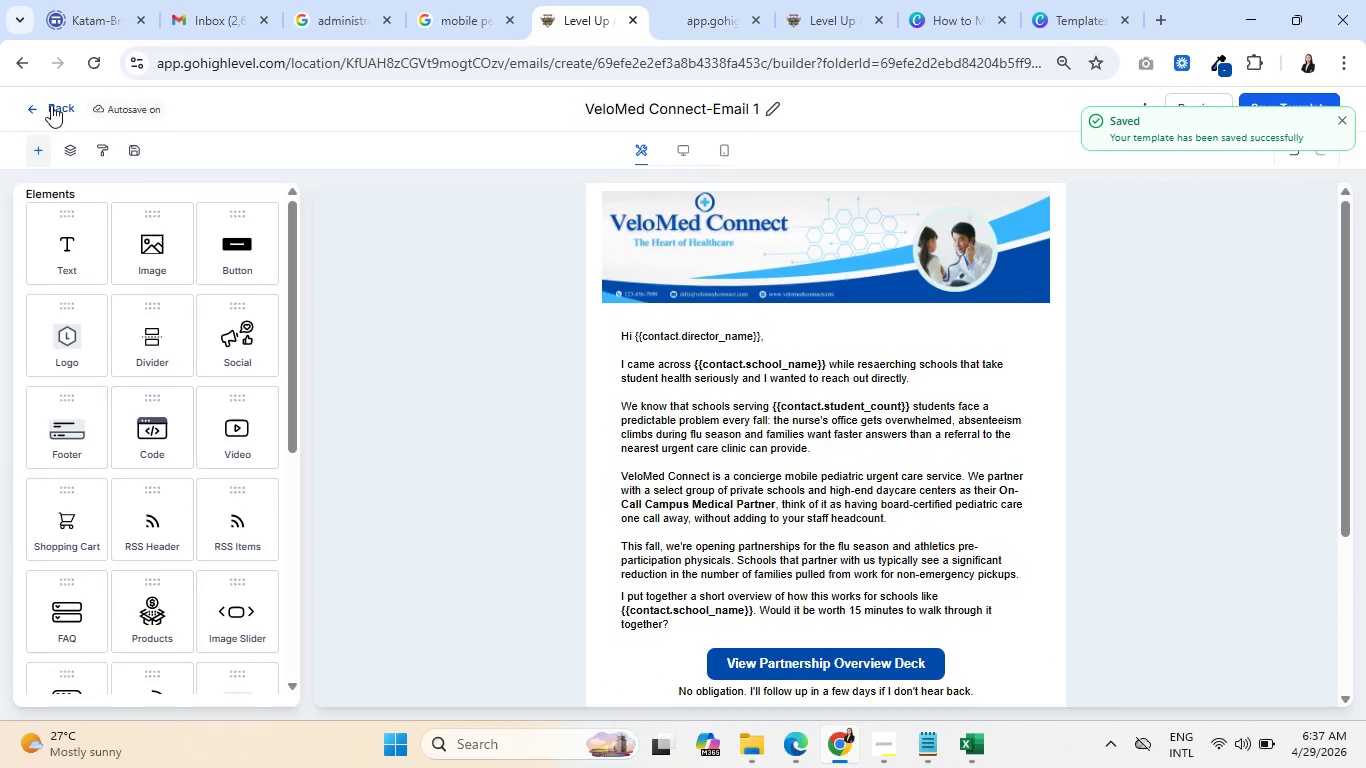 
left_click([51, 105])
 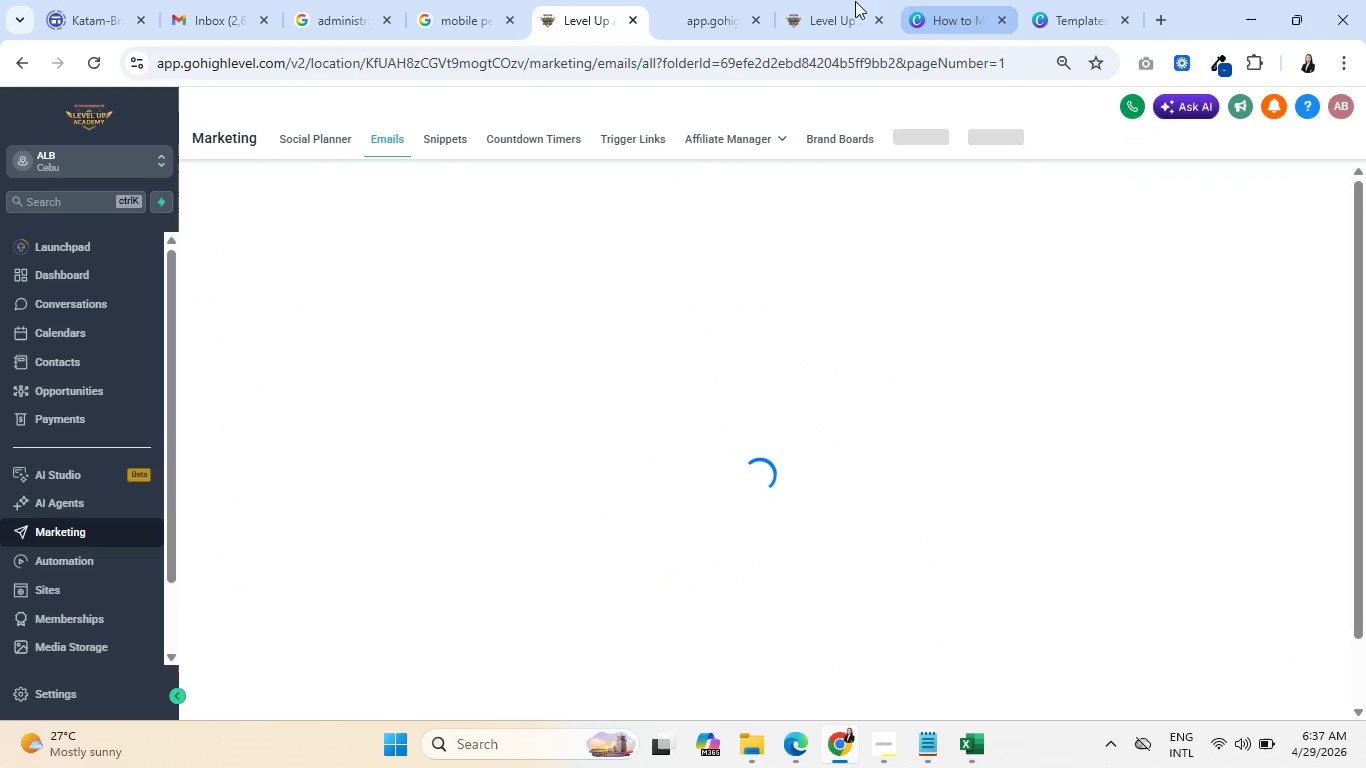 
left_click([814, 0])
 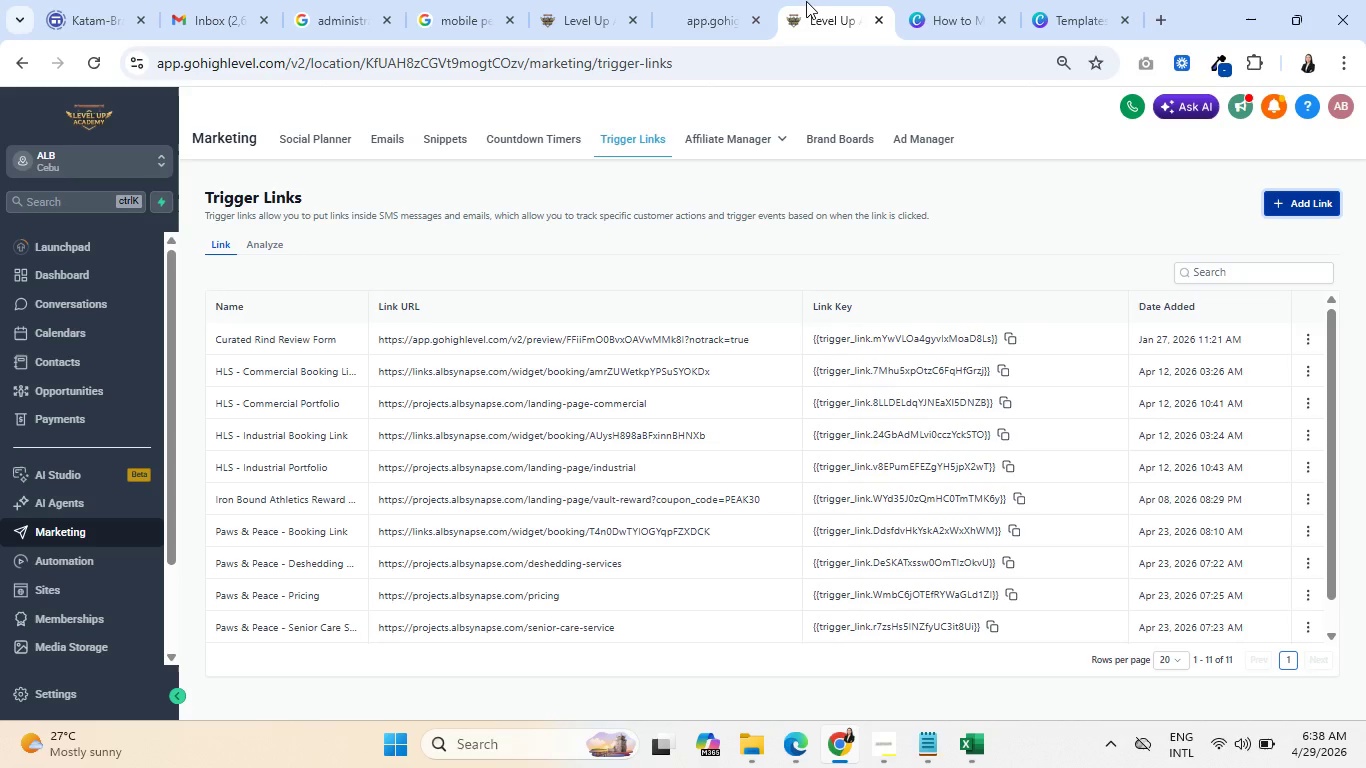 
wait(49.0)
 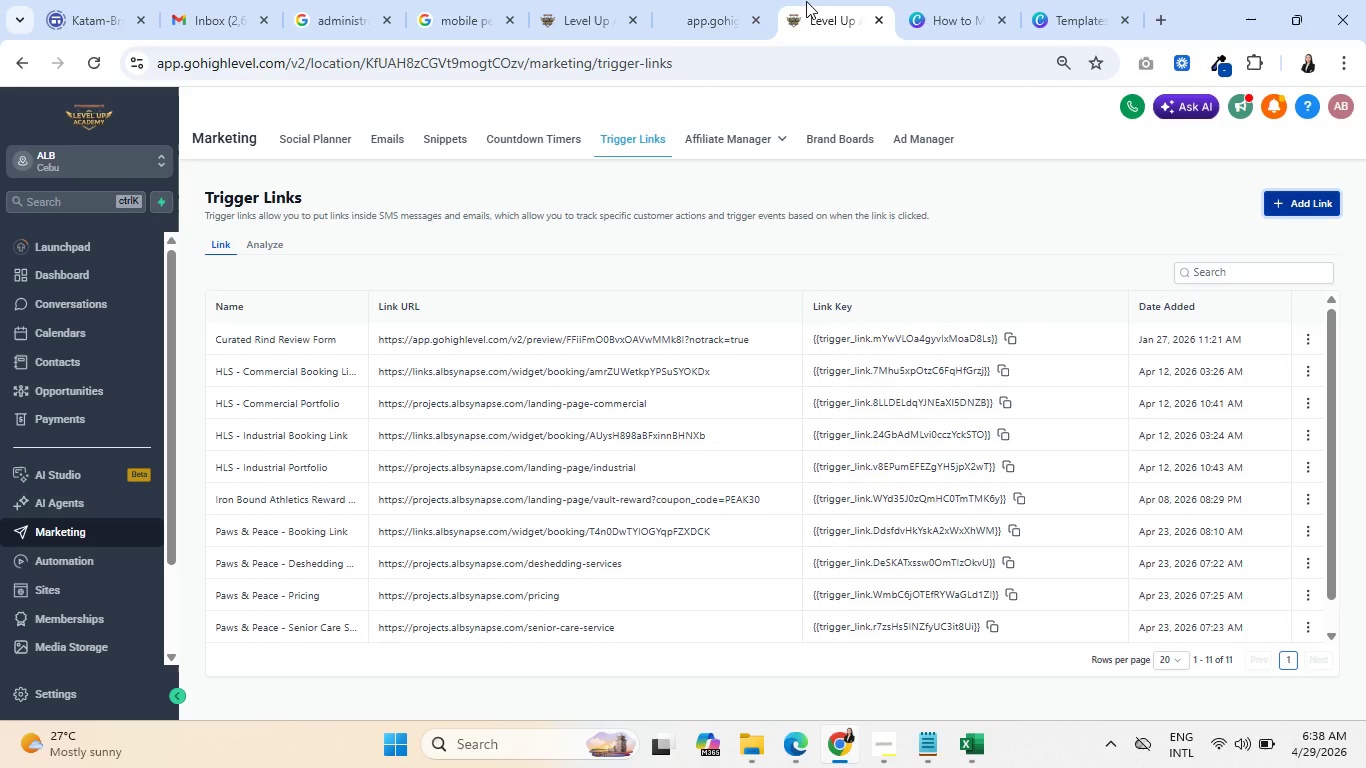 
key(Control+ControlLeft)
 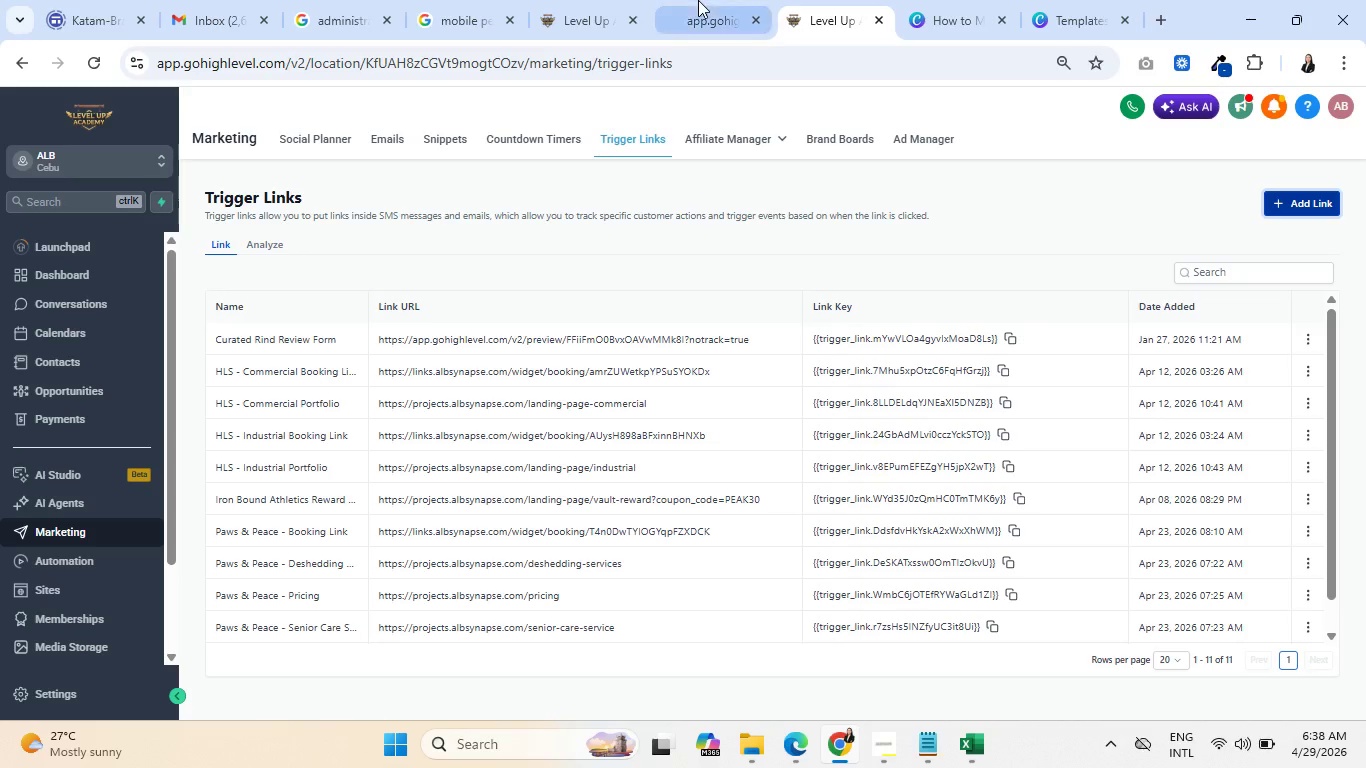 
left_click([698, 0])
 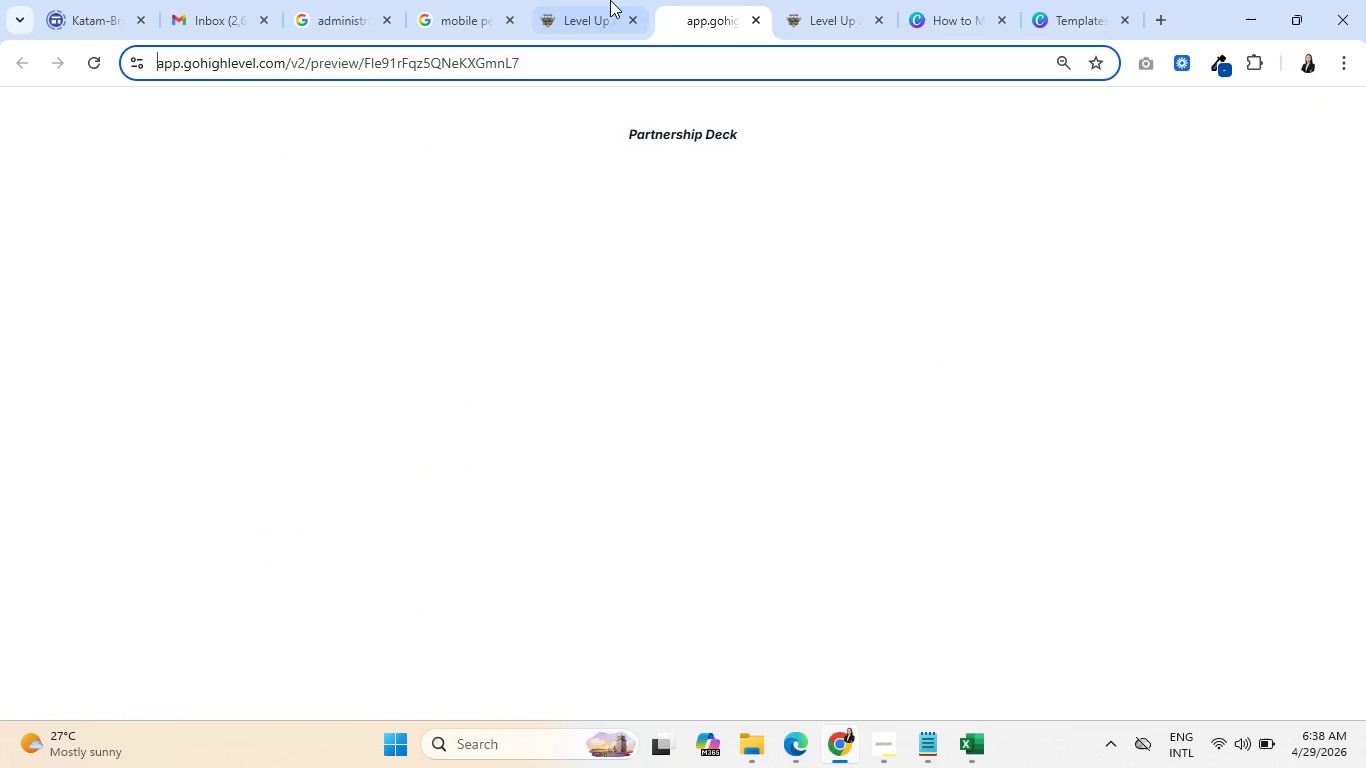 
left_click([598, 0])
 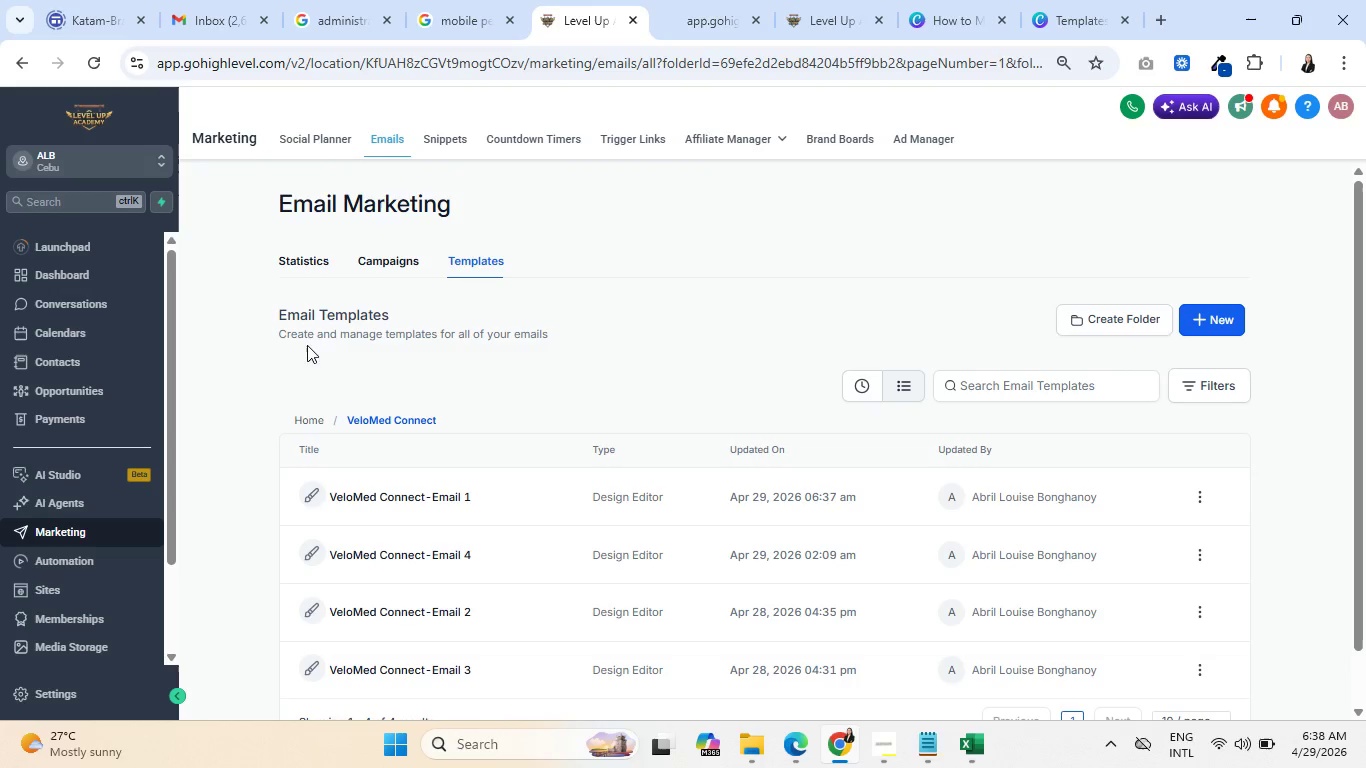 
scroll: coordinate [53, 527], scroll_direction: down, amount: 3.0
 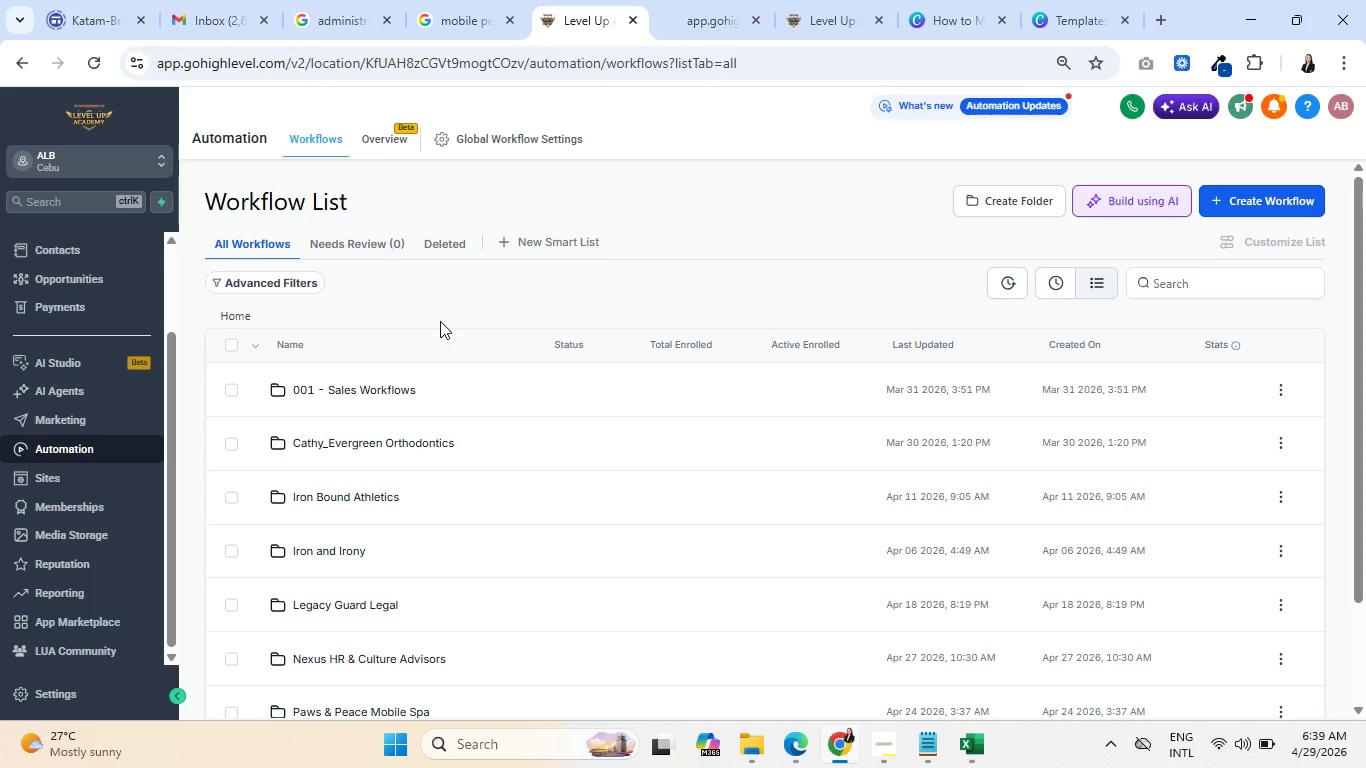 
wait(79.83)
 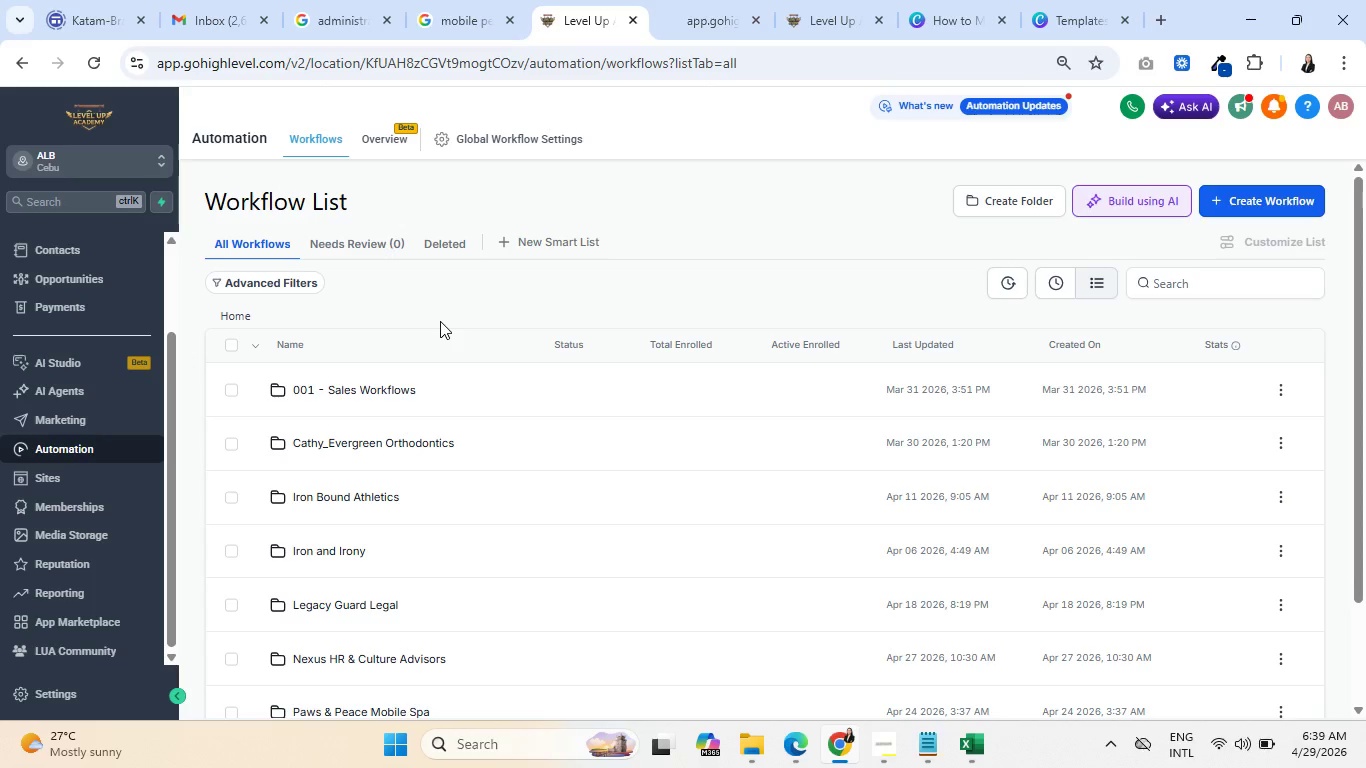 
scroll: coordinate [524, 527], scroll_direction: down, amount: 7.0
 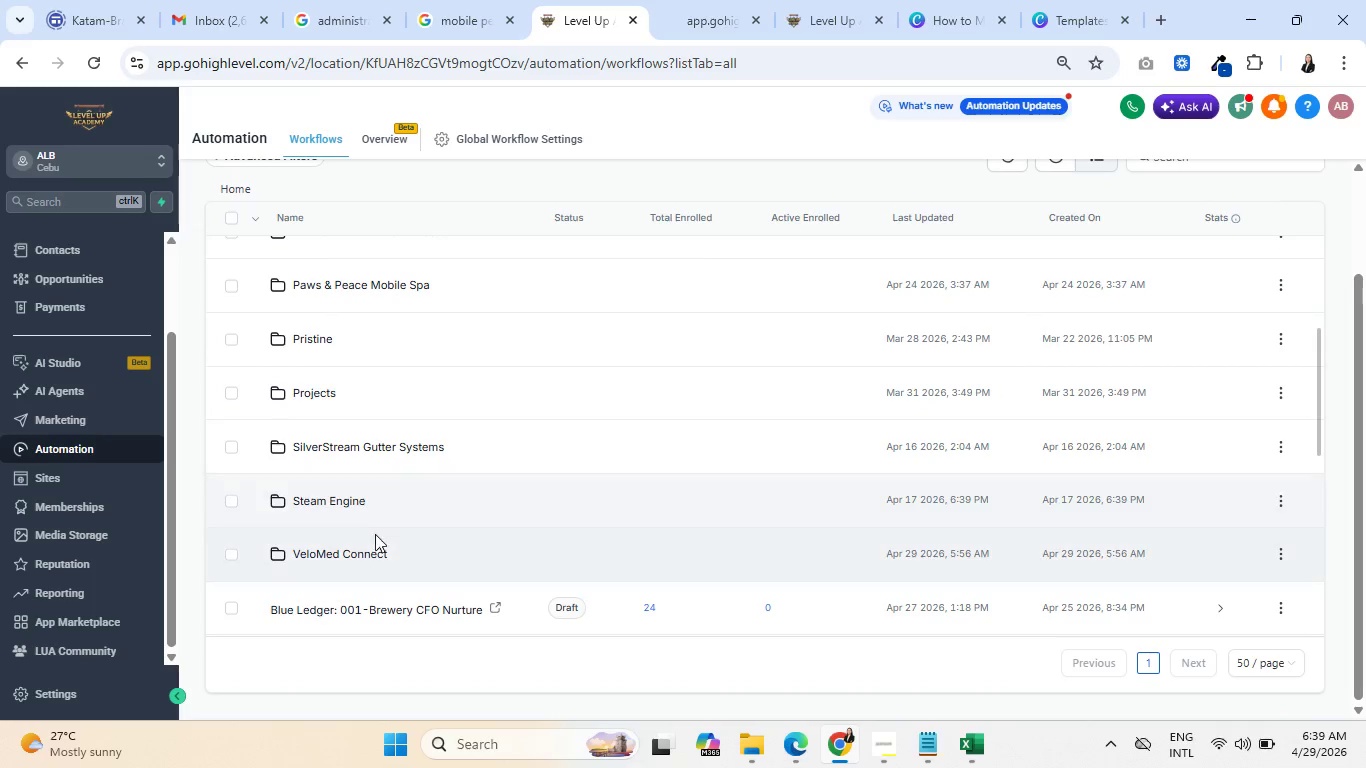 
left_click([366, 548])
 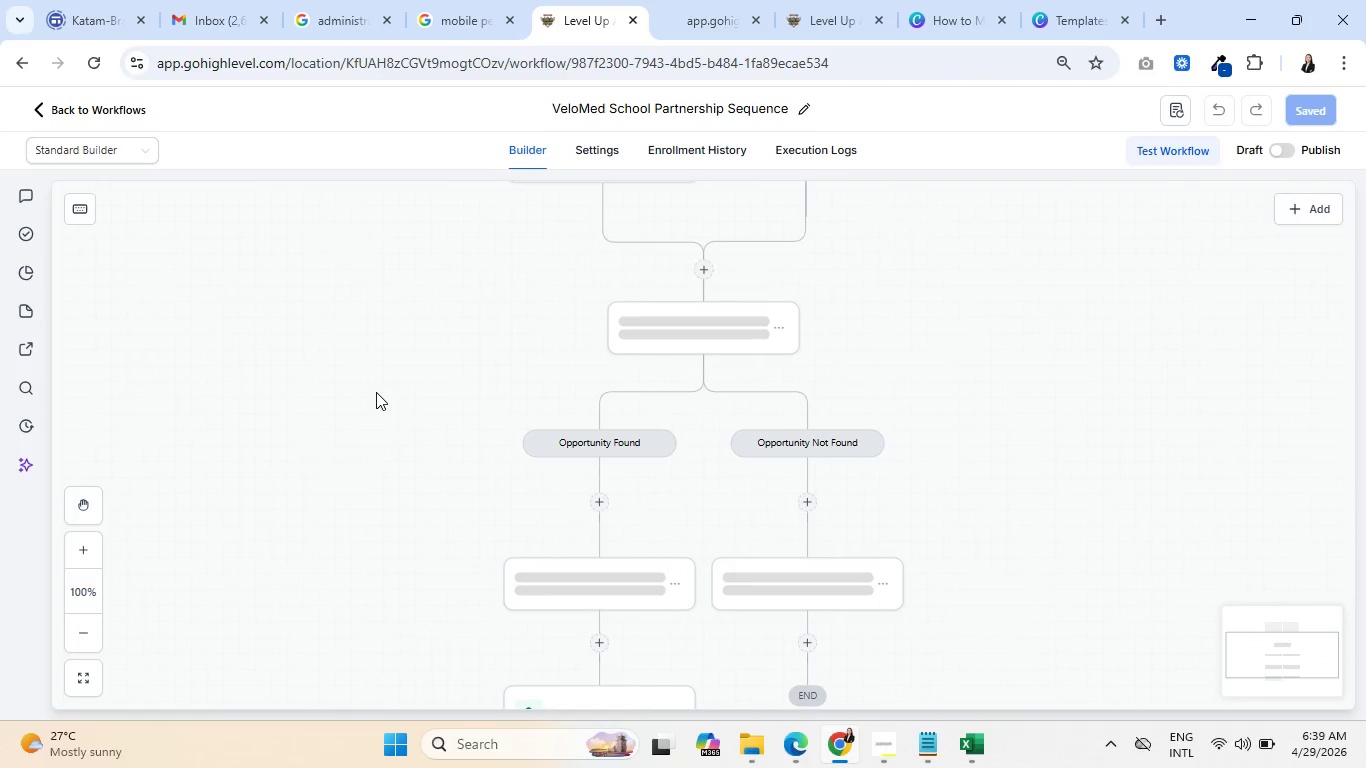 
wait(15.8)
 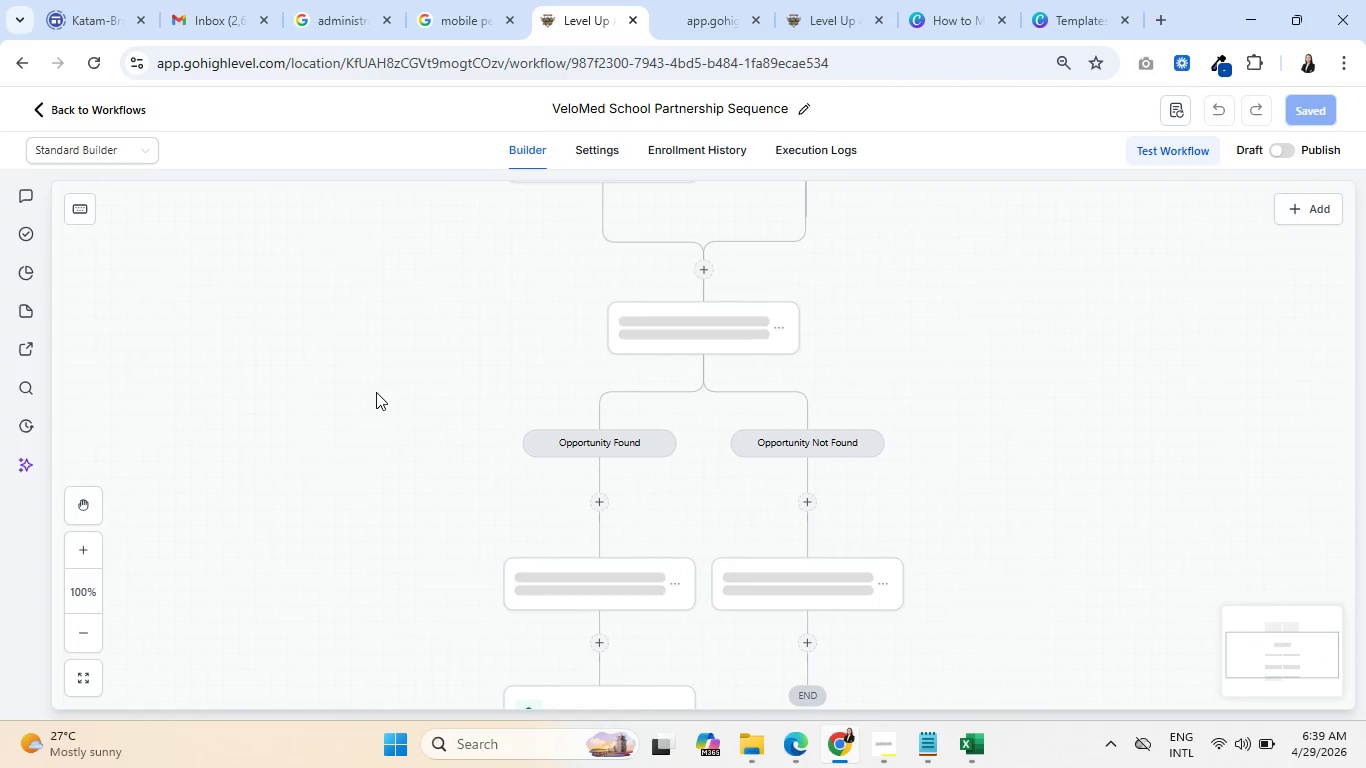 
scroll: coordinate [1119, 529], scroll_direction: down, amount: 15.0
 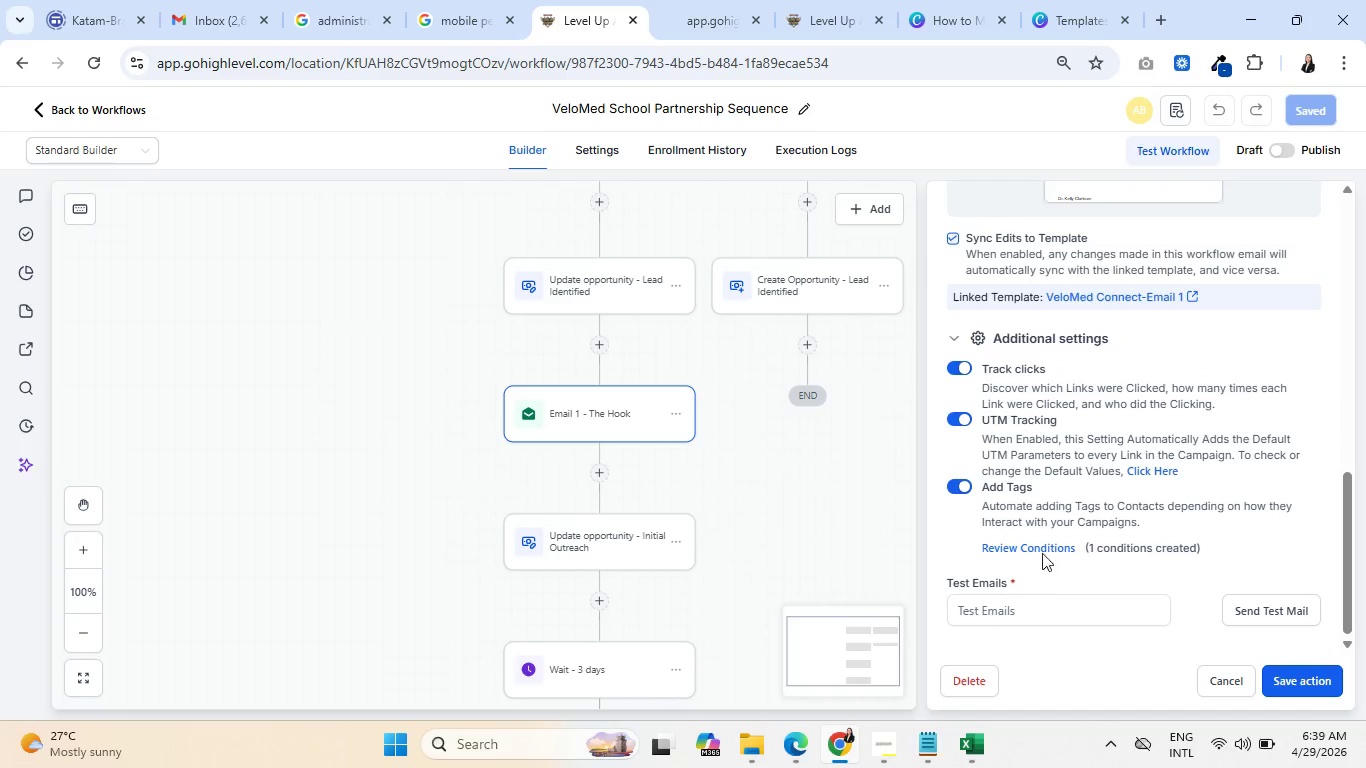 
left_click([1004, 546])
 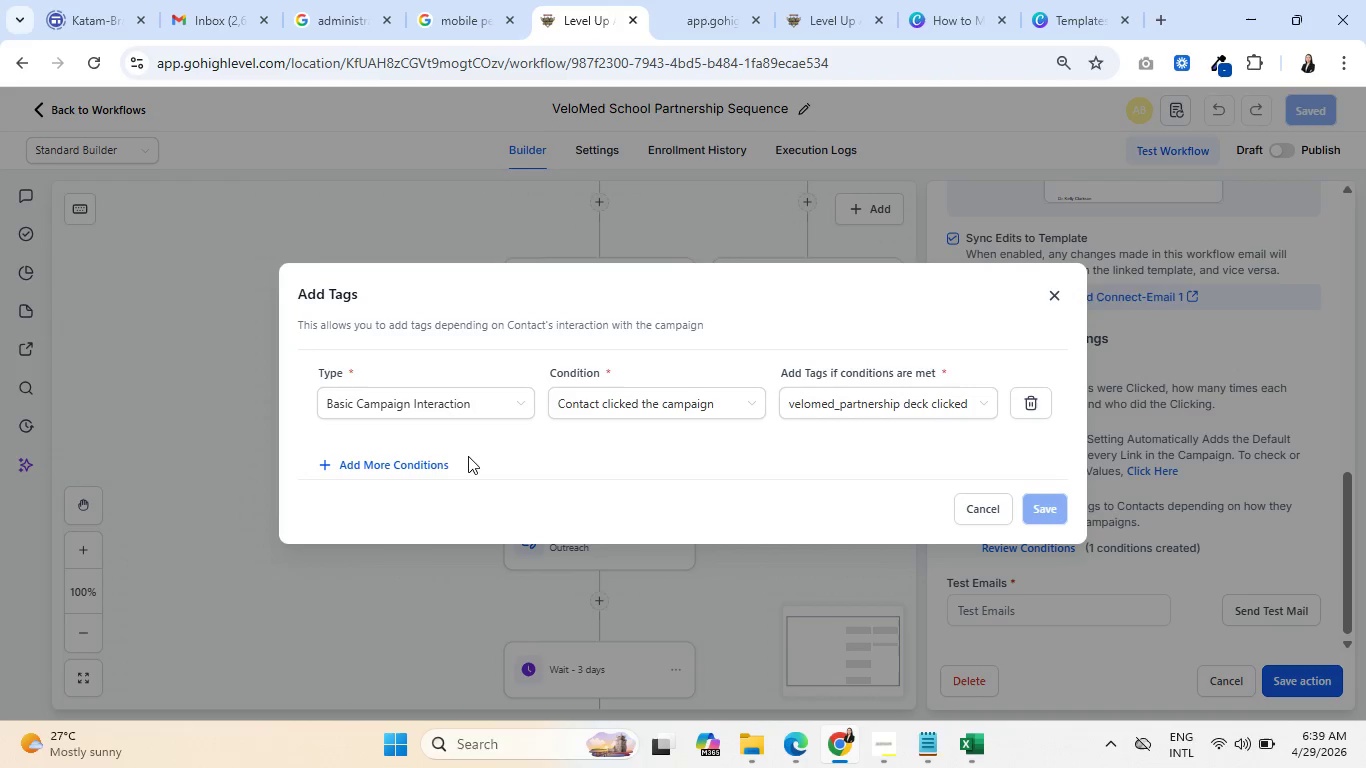 
left_click([412, 468])
 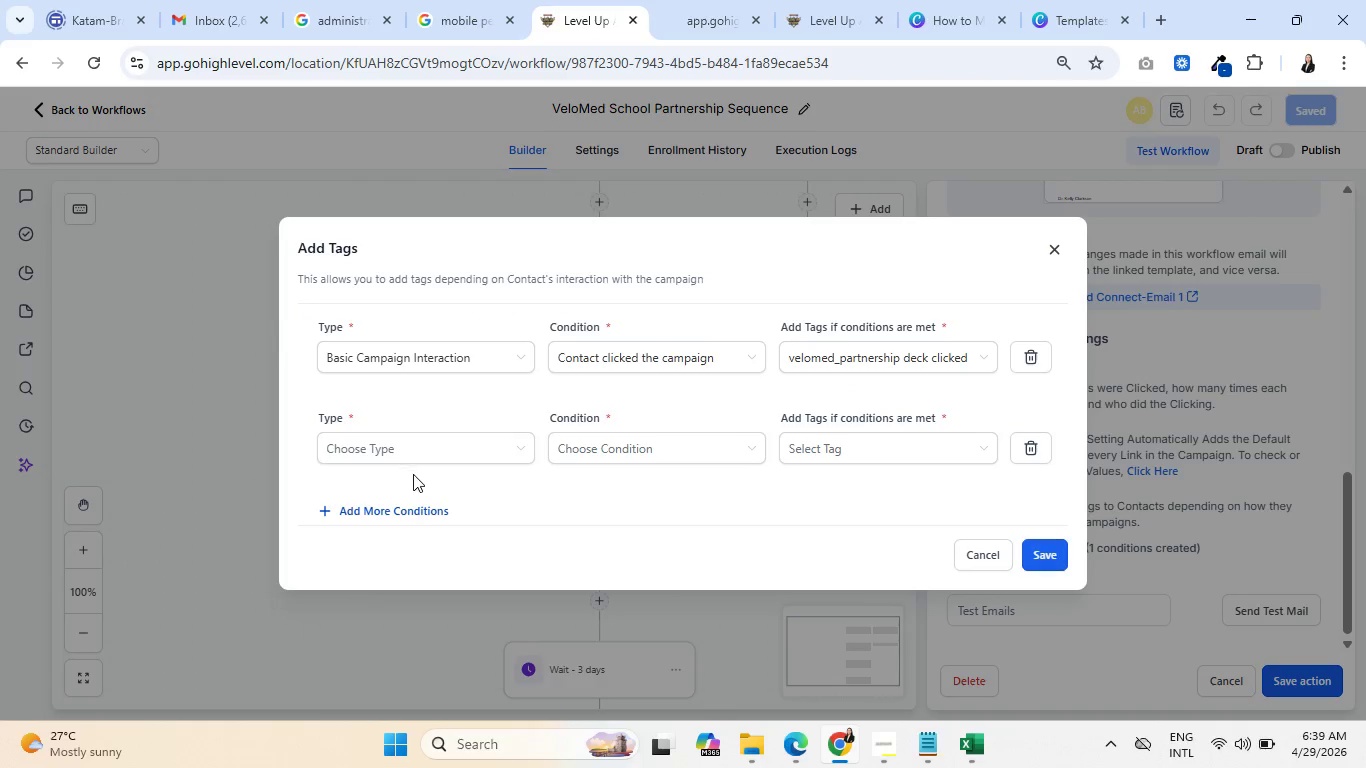 
left_click([439, 448])
 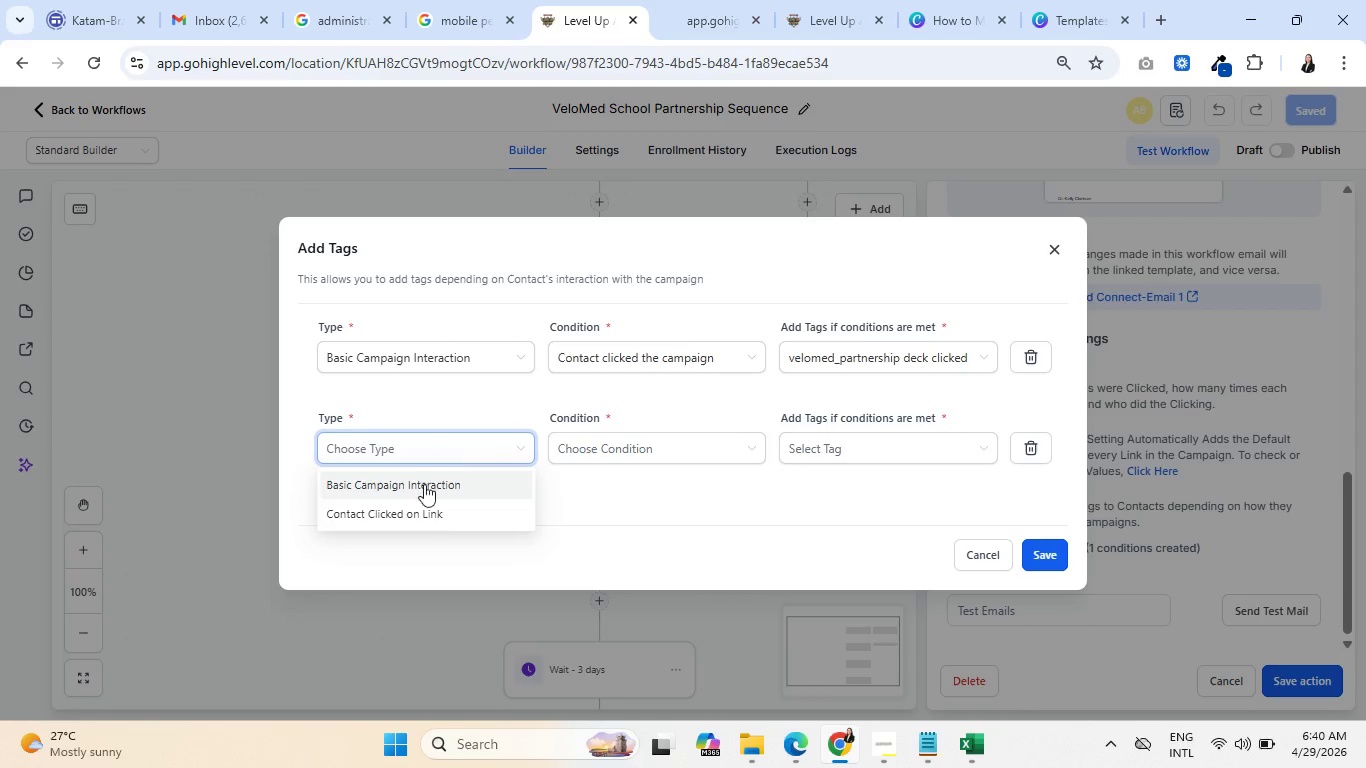 
left_click([420, 513])
 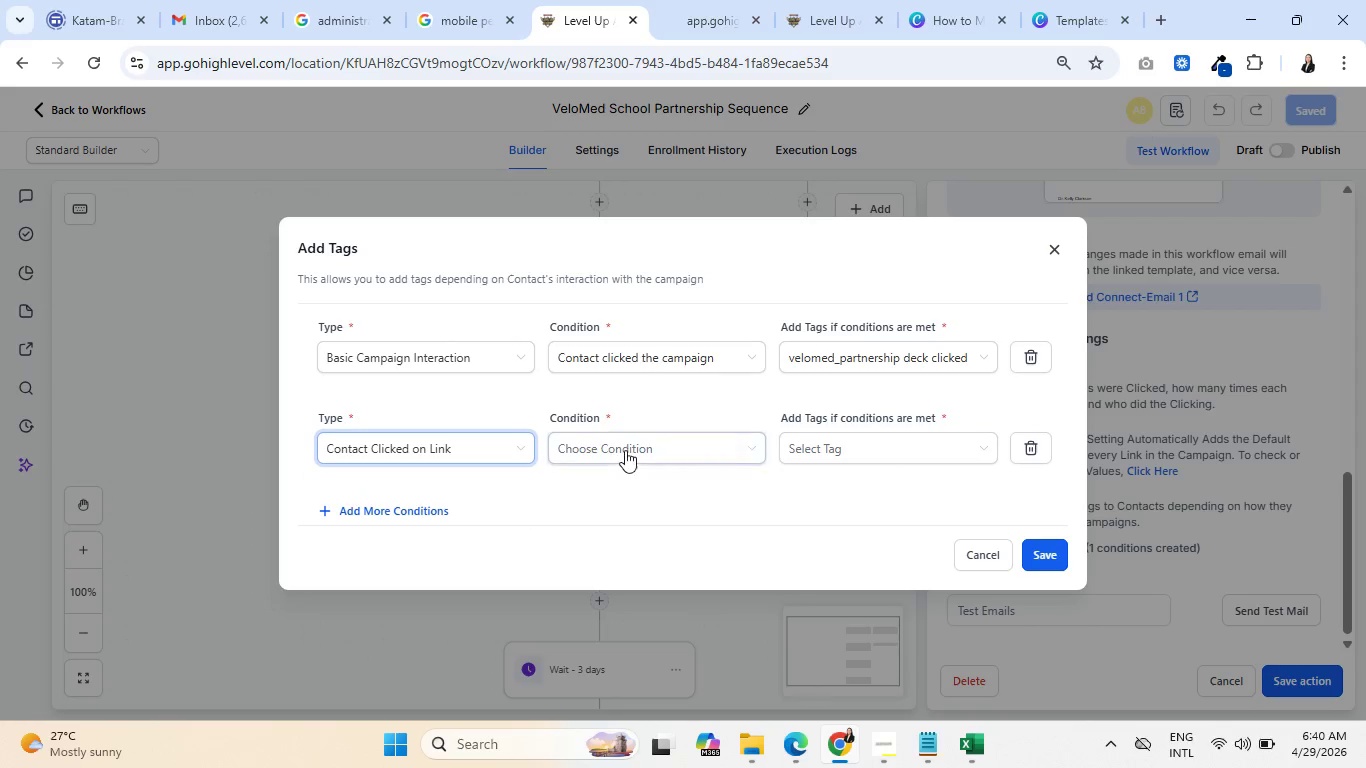 
left_click([625, 450])
 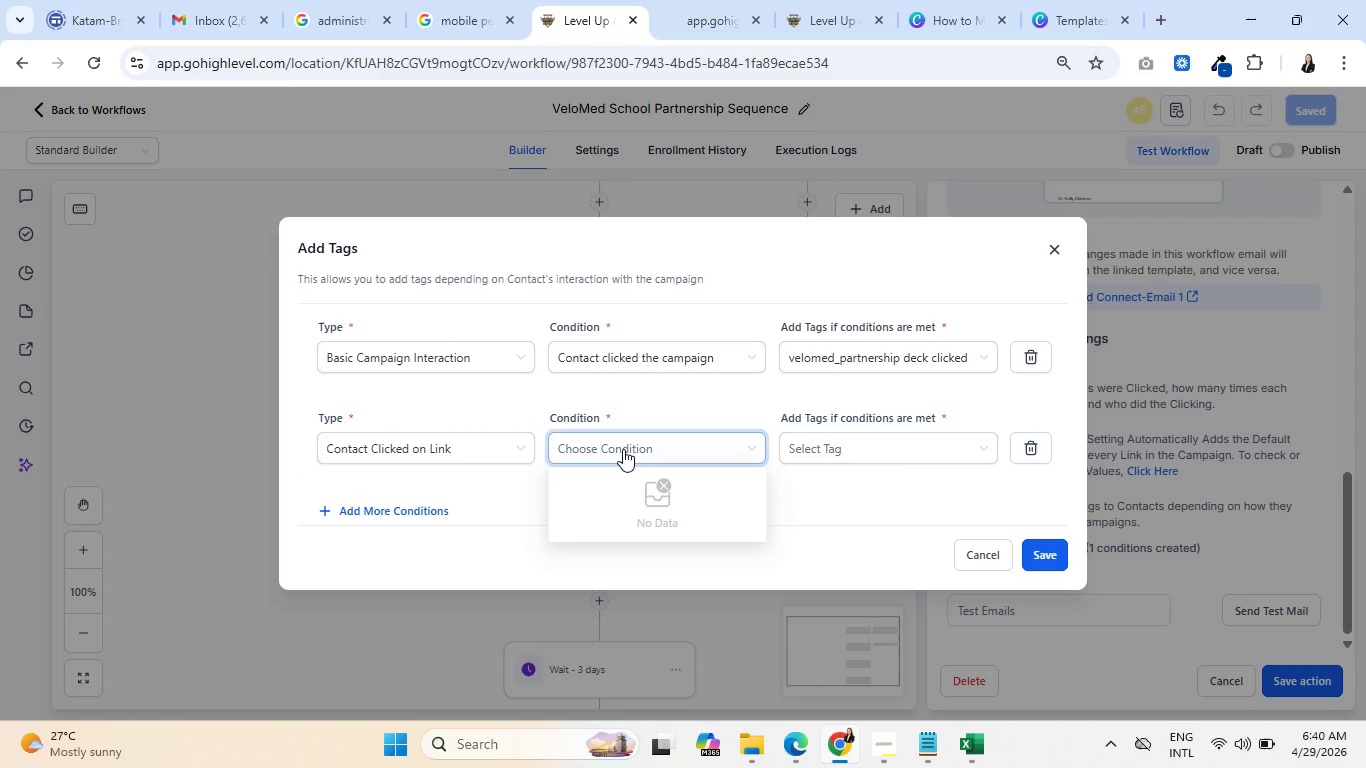 
wait(8.44)
 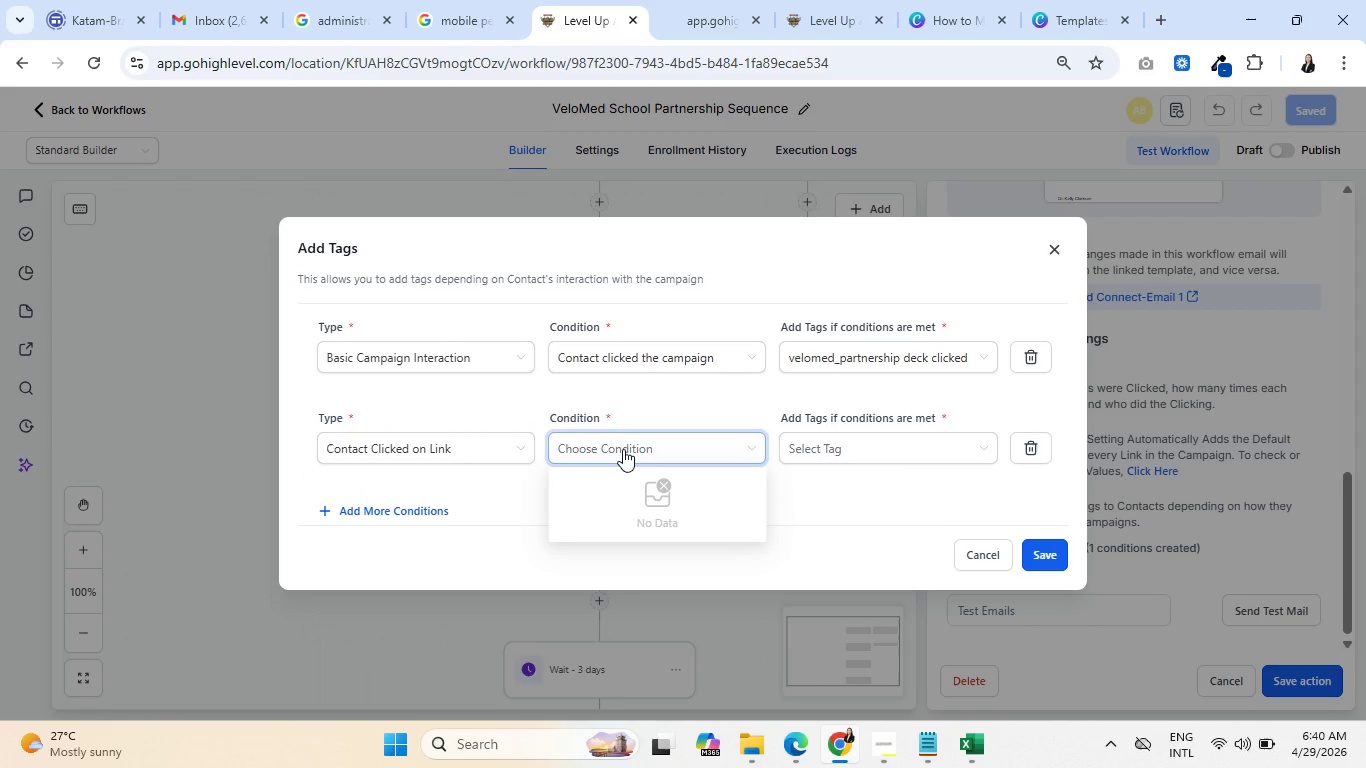 
left_click([978, 549])
 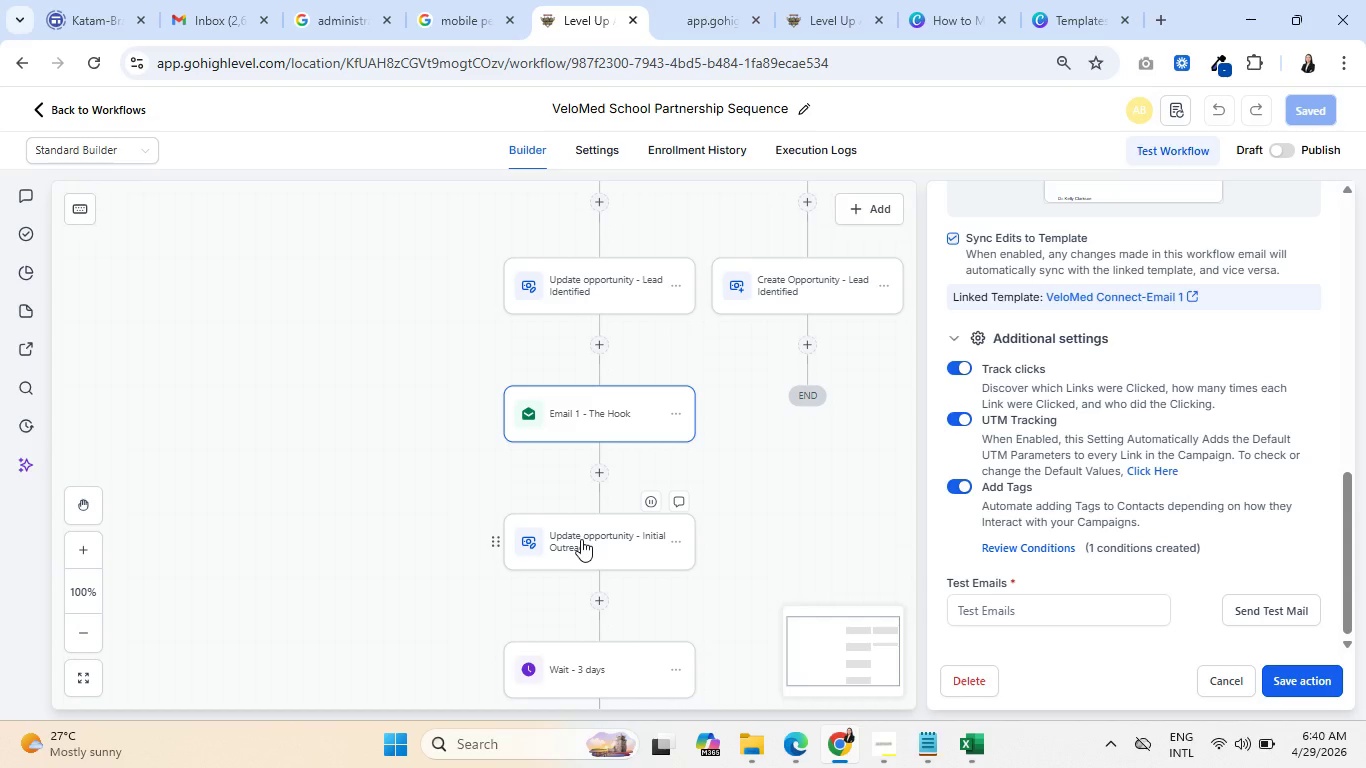 
left_click([581, 539])
 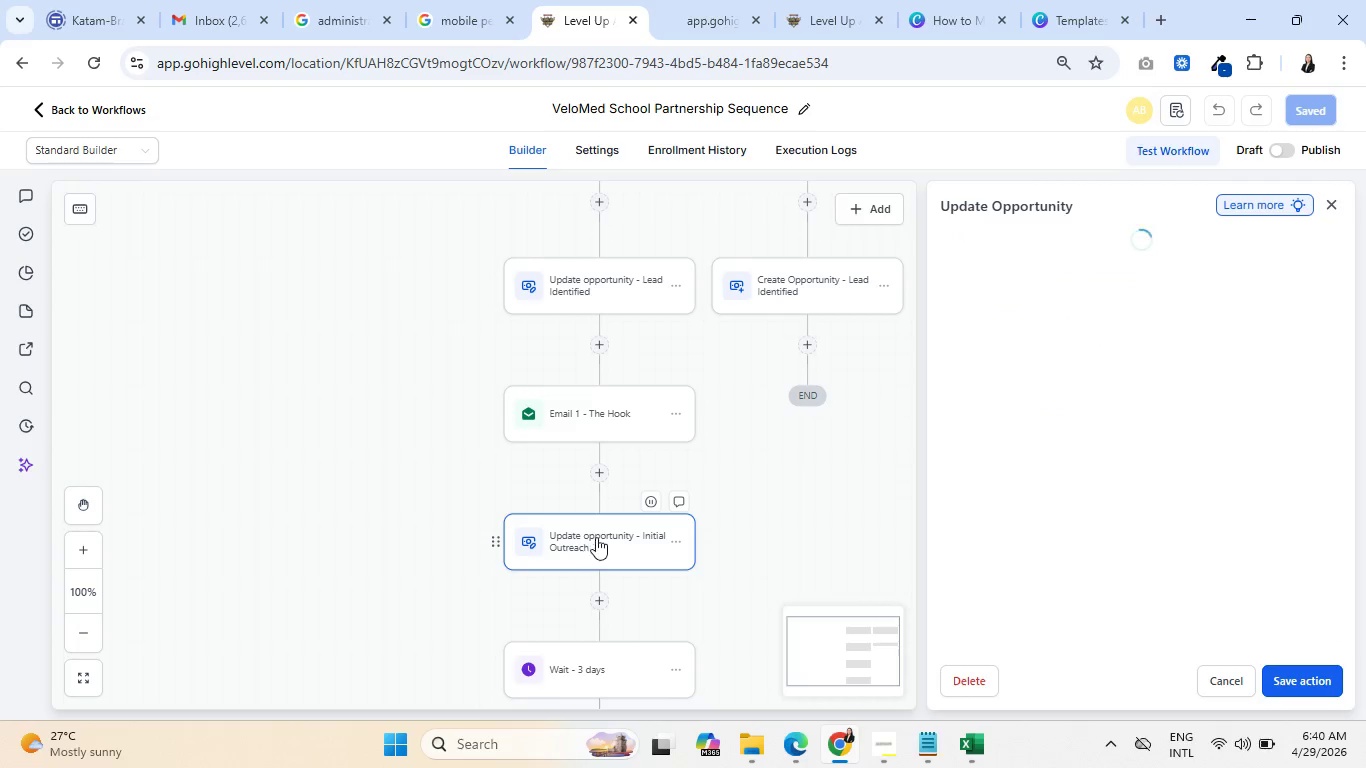 
scroll: coordinate [507, 596], scroll_direction: down, amount: 5.0
 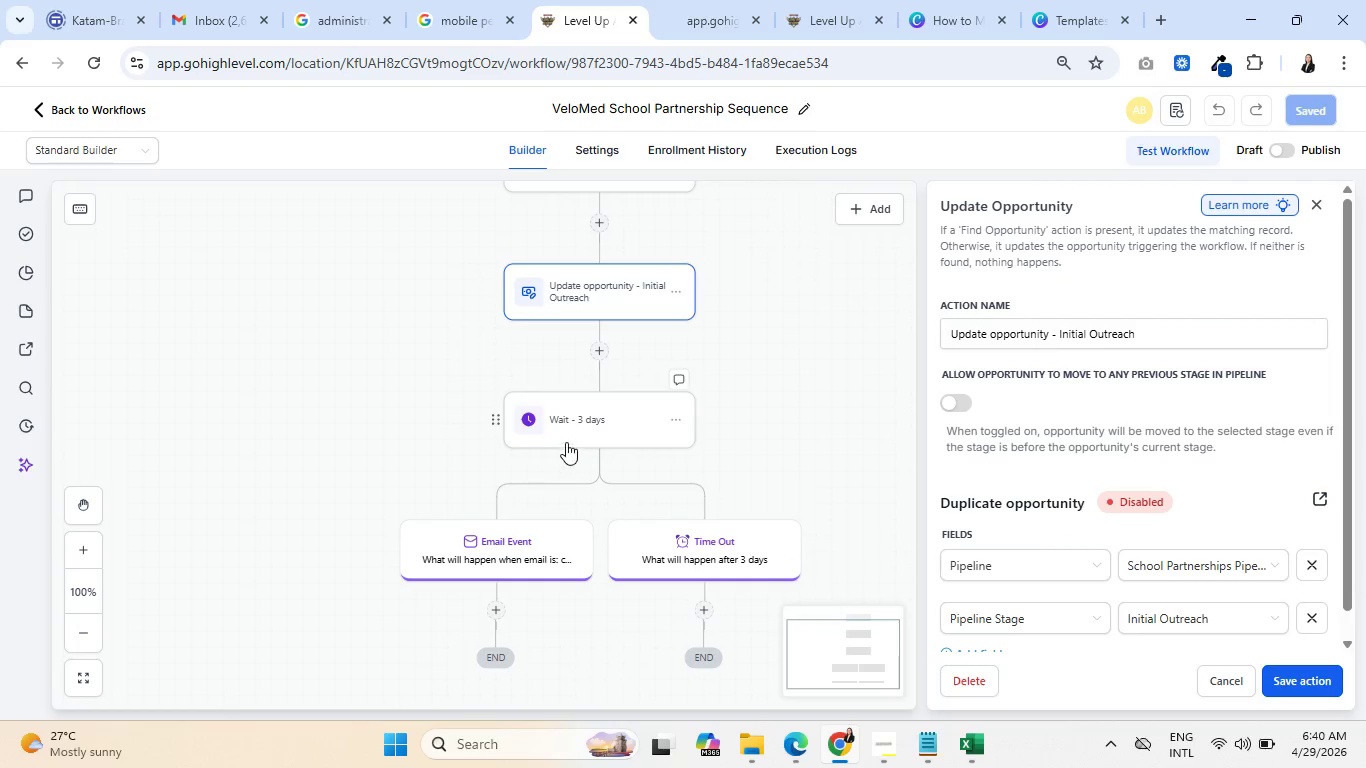 
left_click([581, 426])
 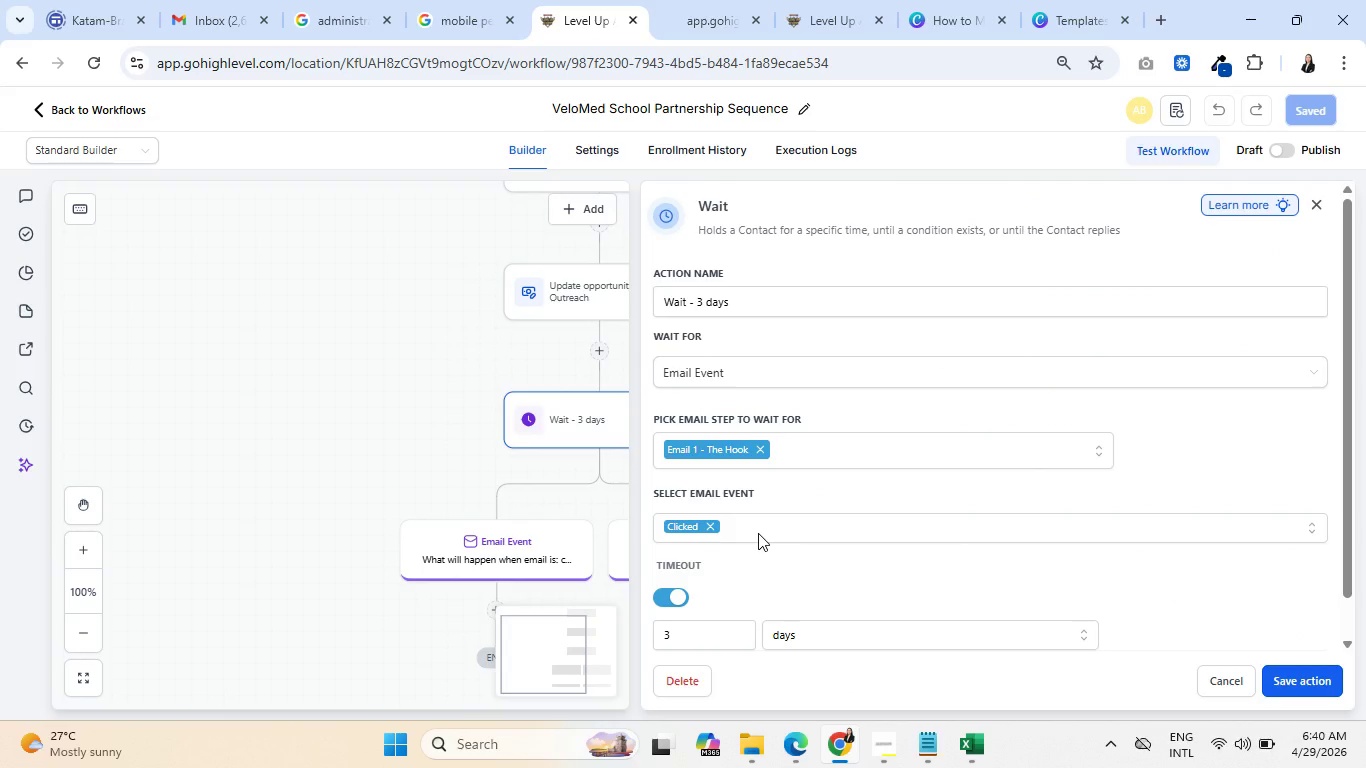 
left_click([758, 533])
 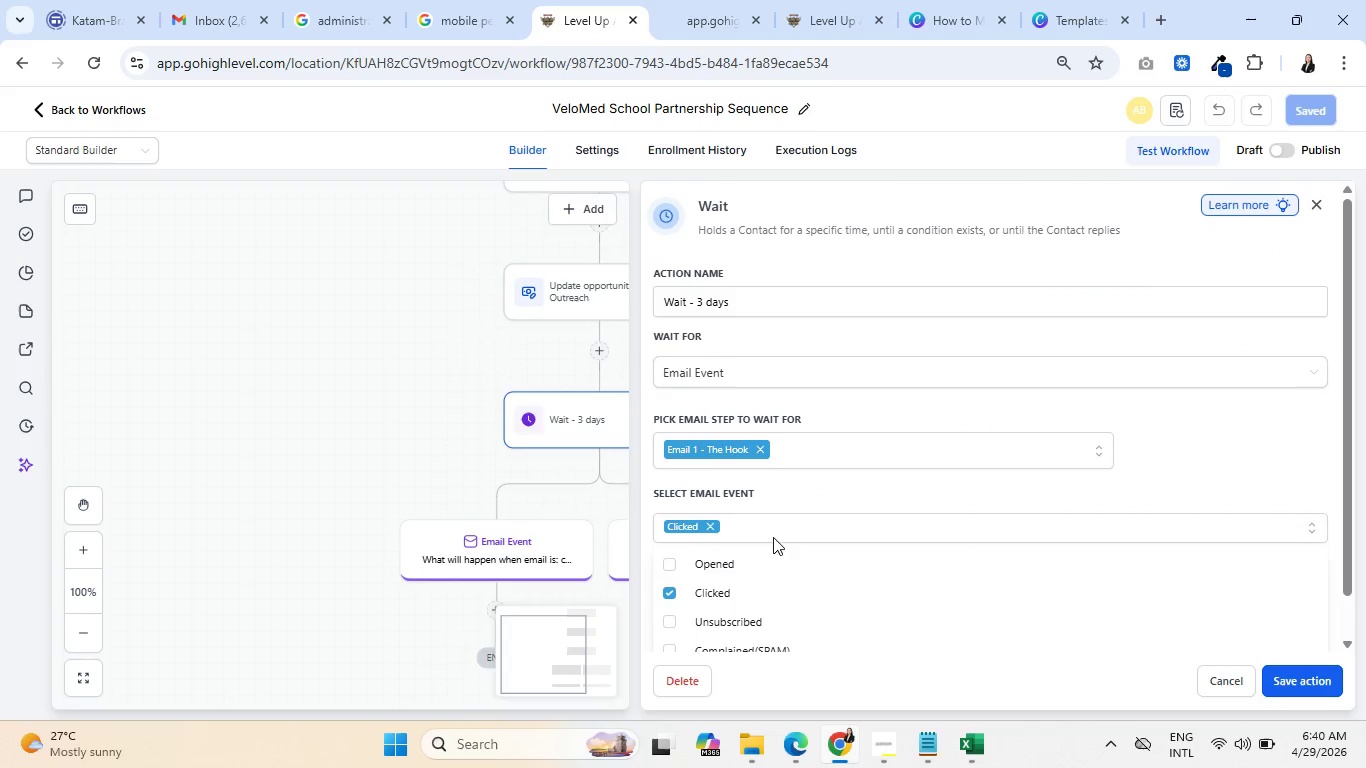 
scroll: coordinate [836, 573], scroll_direction: down, amount: 3.0
 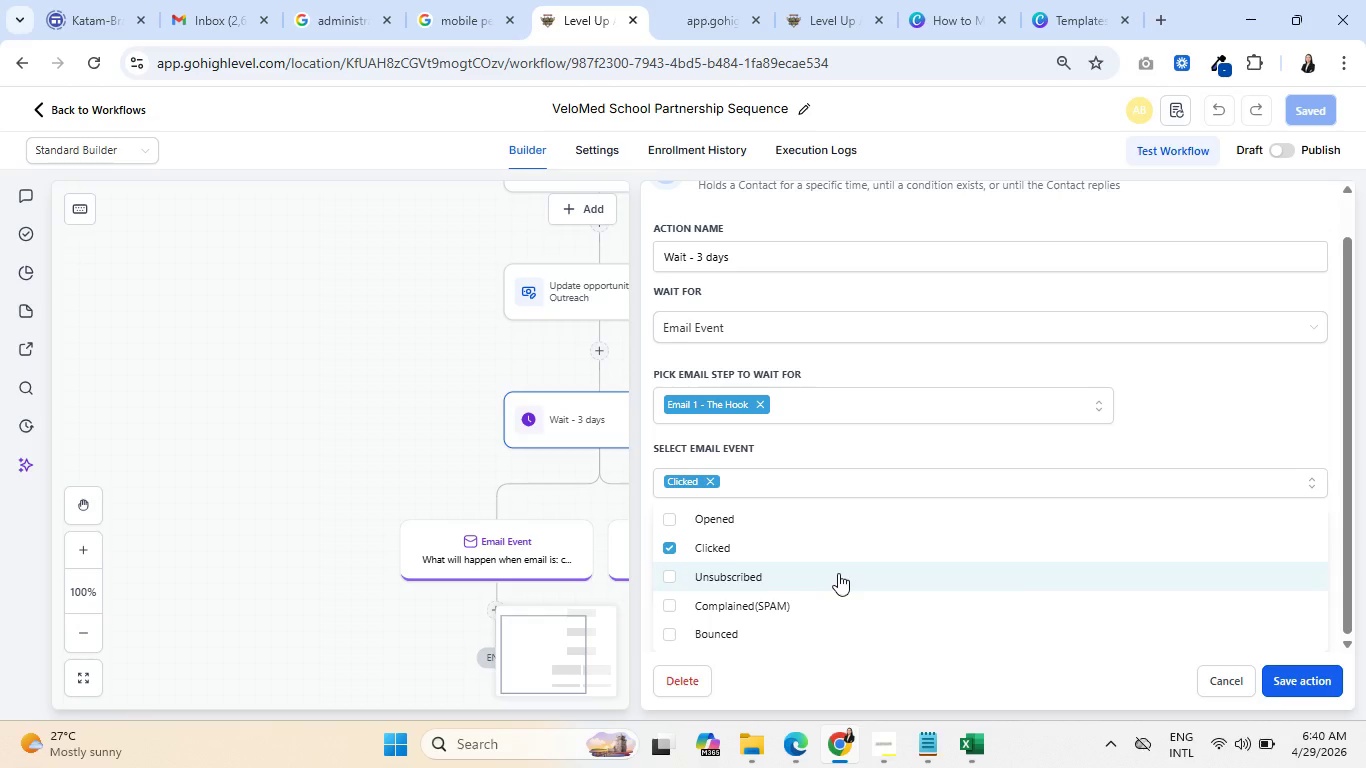 
scroll: coordinate [838, 573], scroll_direction: up, amount: 2.0
 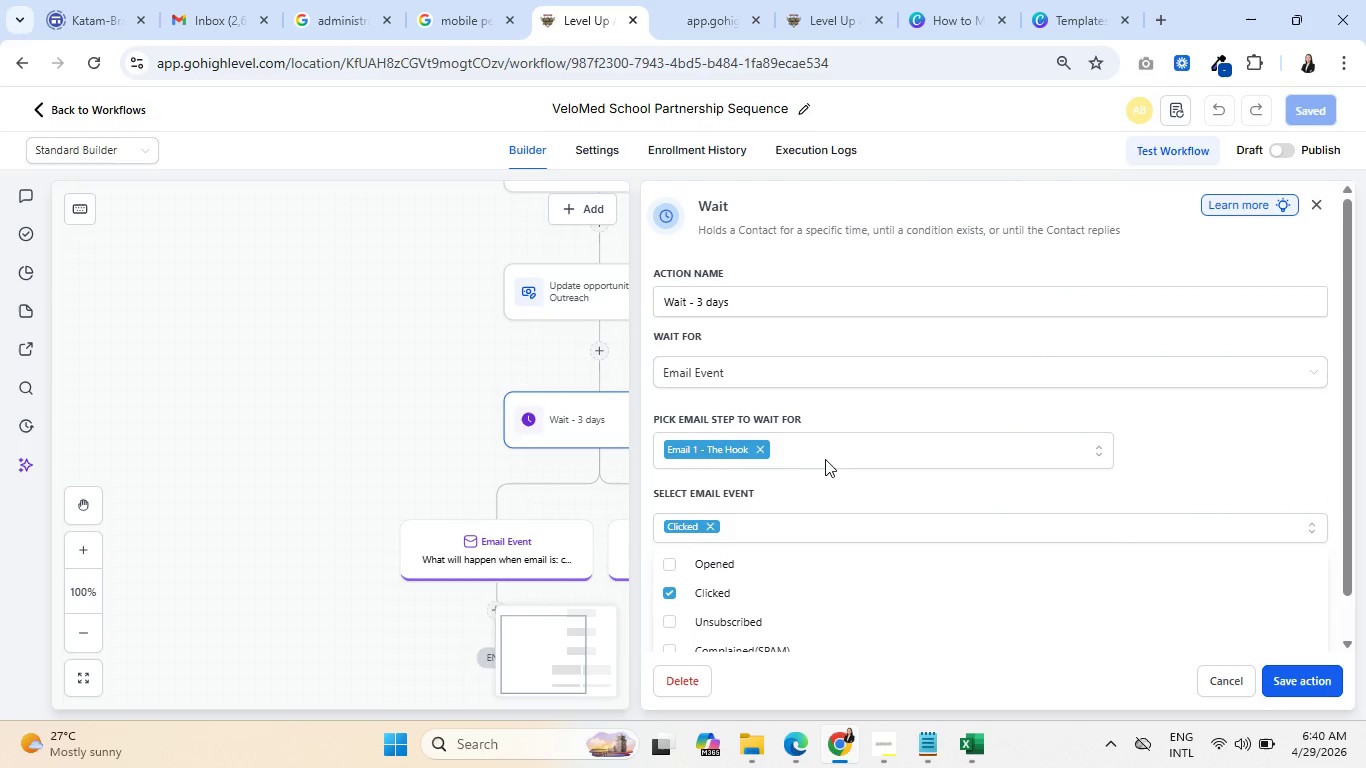 
left_click([827, 457])
 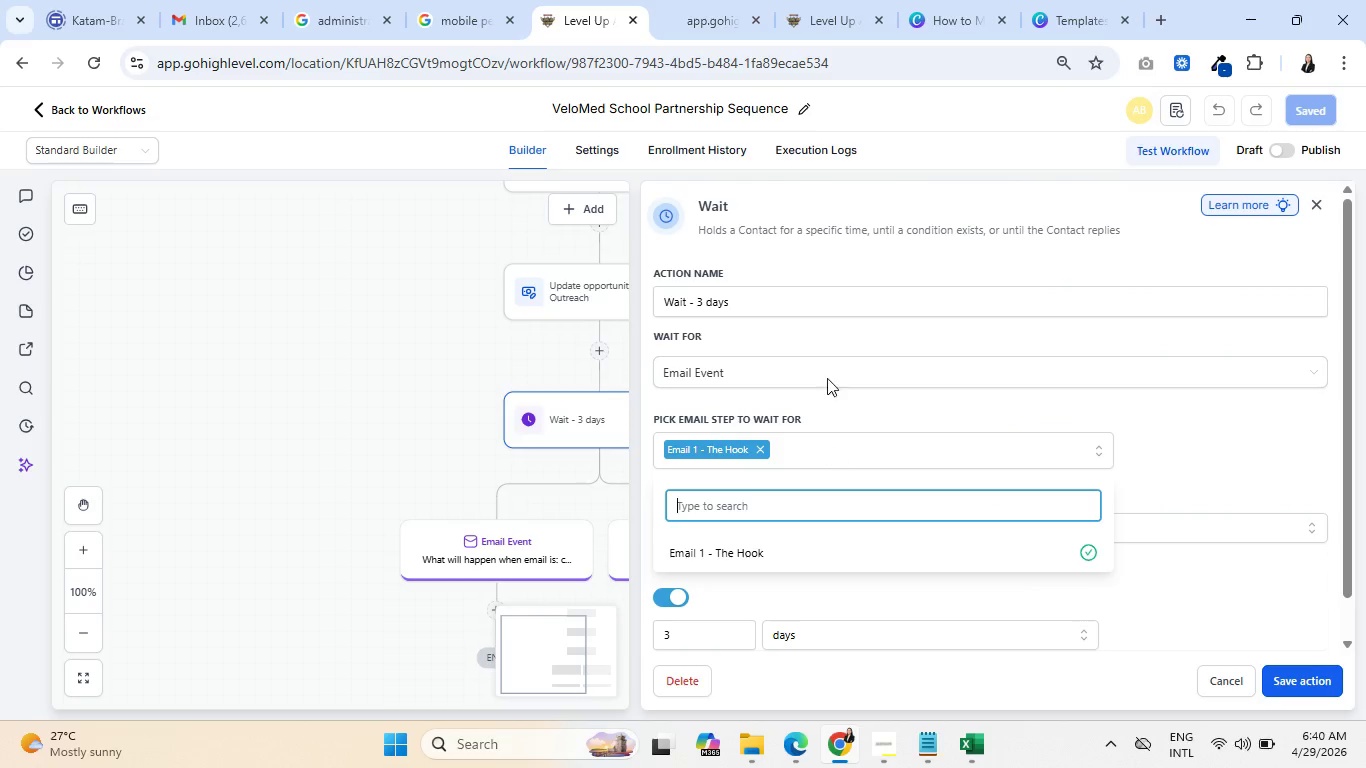 
left_click([827, 365])
 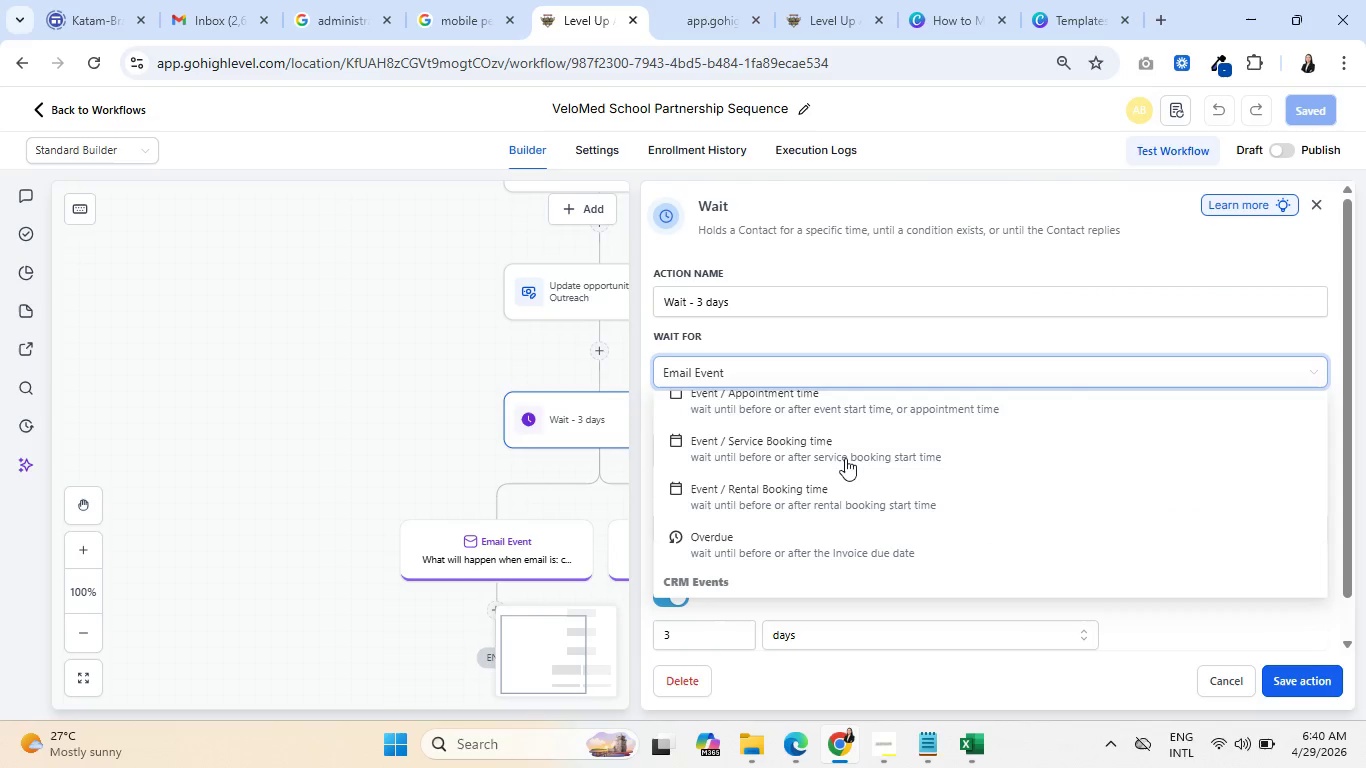 
scroll: coordinate [849, 487], scroll_direction: down, amount: 3.0
 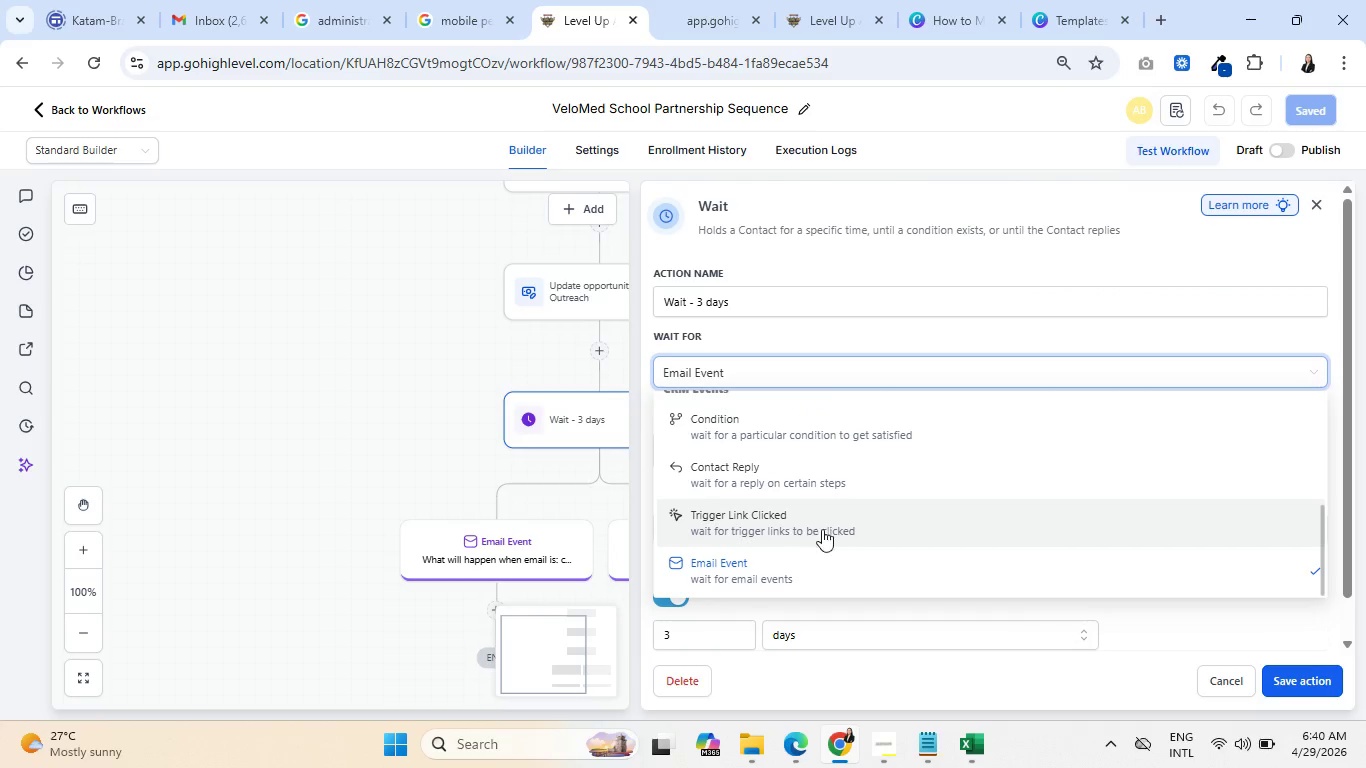 
left_click([829, 532])
 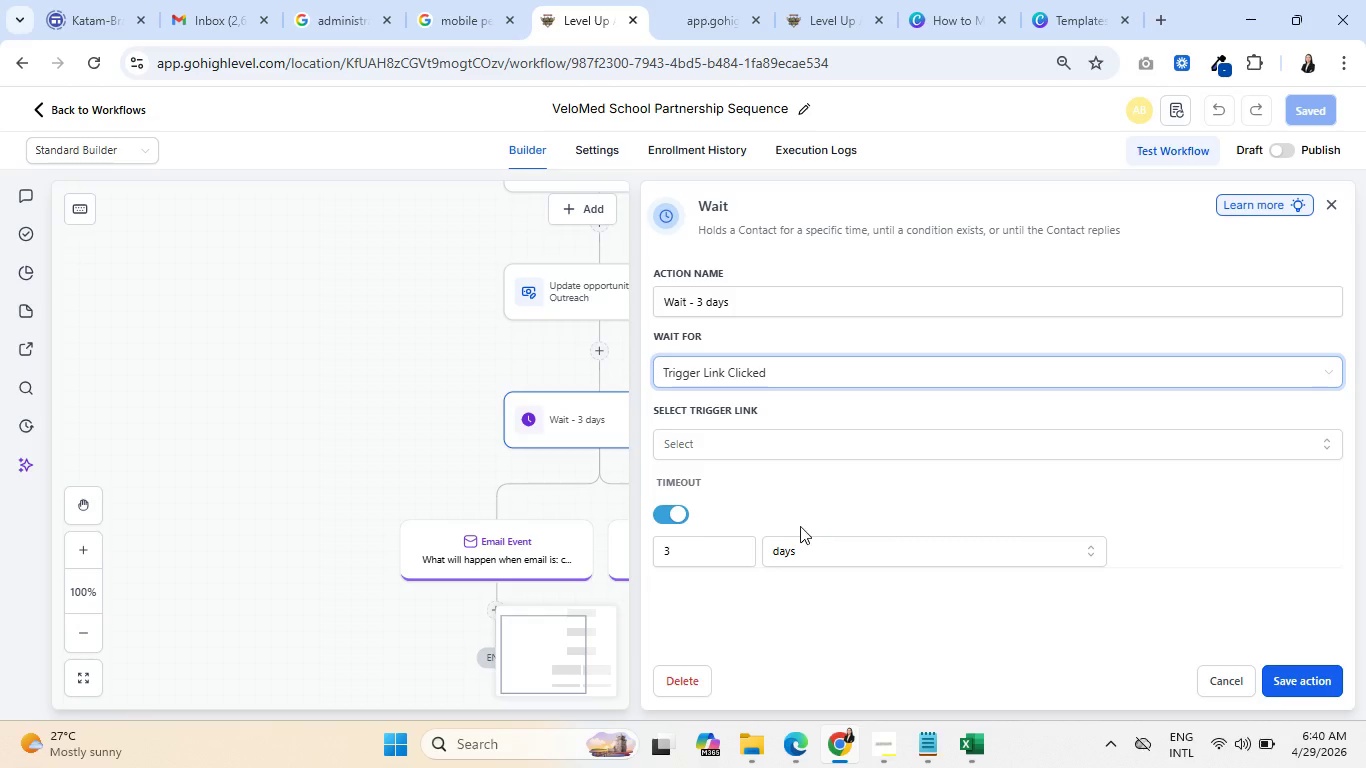 
wait(7.19)
 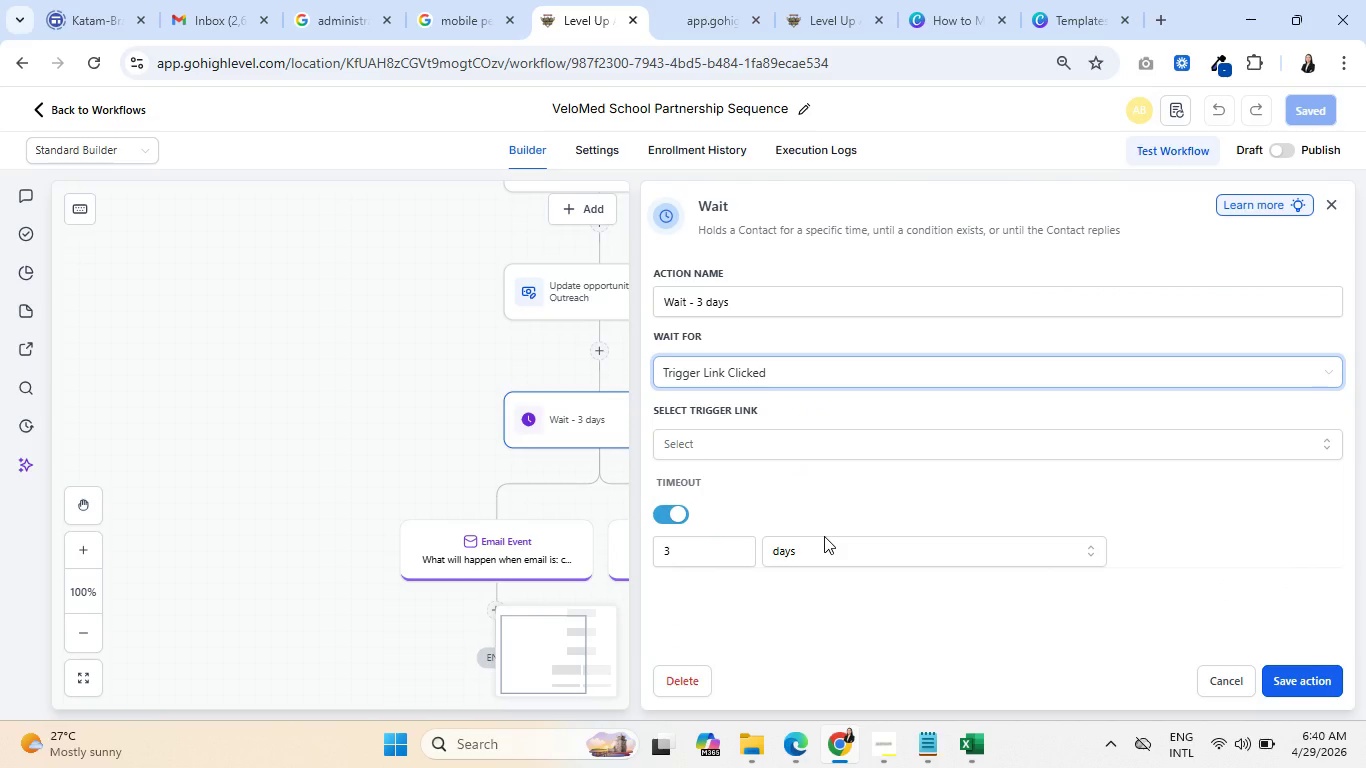 
left_click([814, 433])
 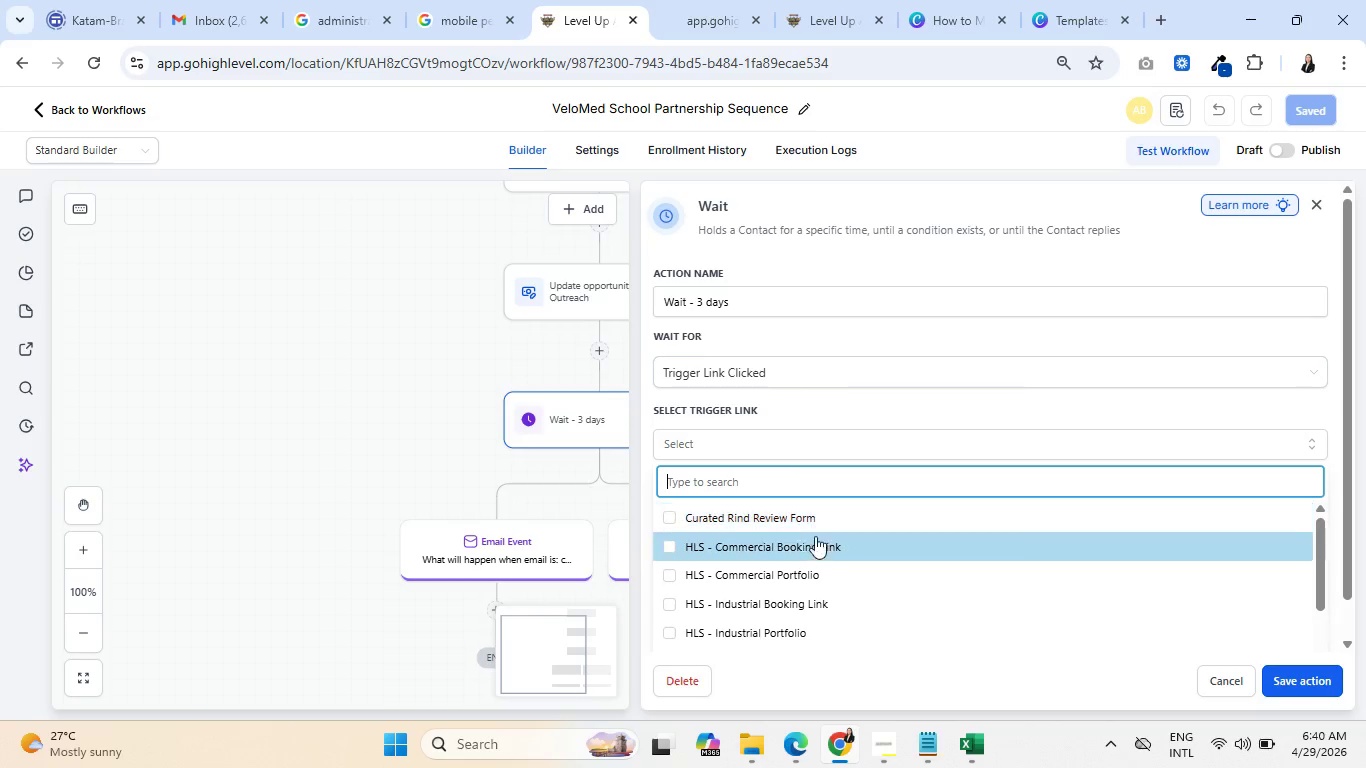 
scroll: coordinate [880, 565], scroll_direction: down, amount: 9.0
 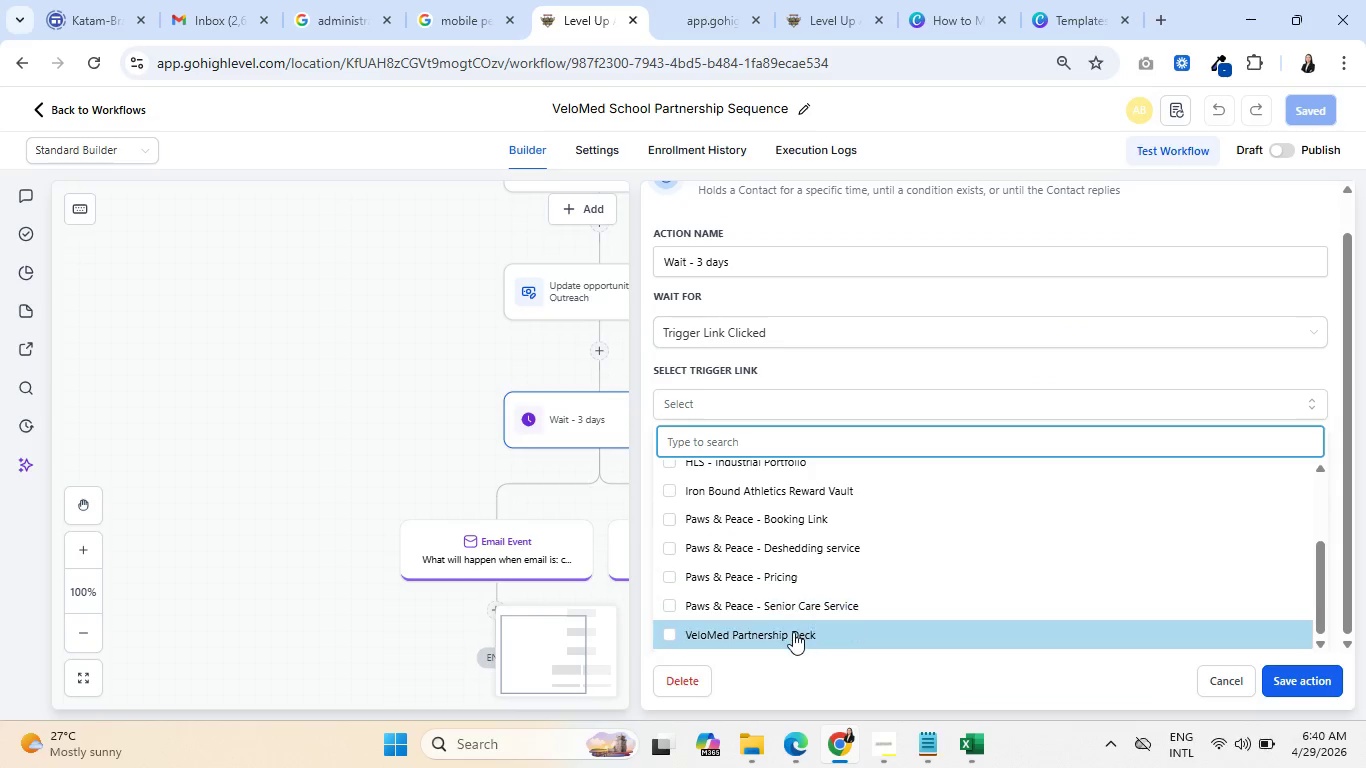 
left_click([793, 633])
 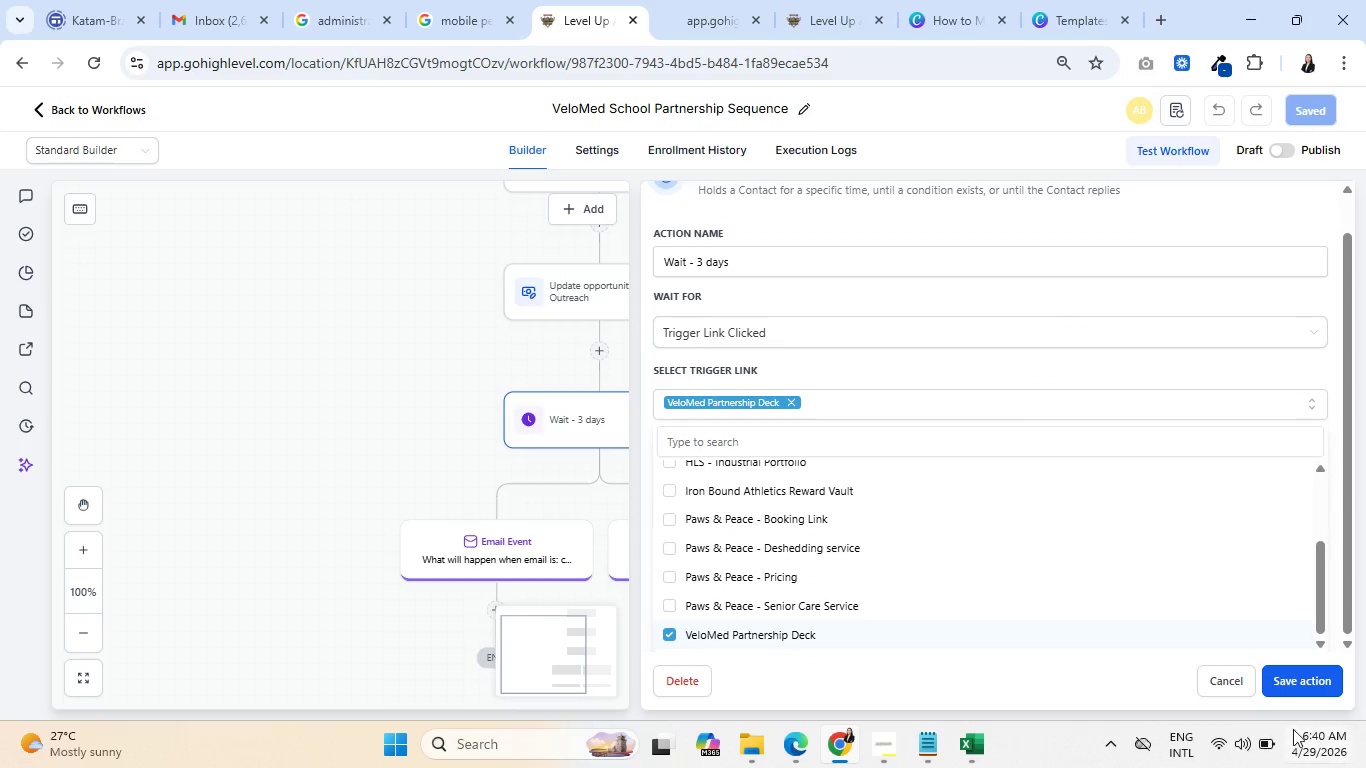 
left_click([1286, 687])
 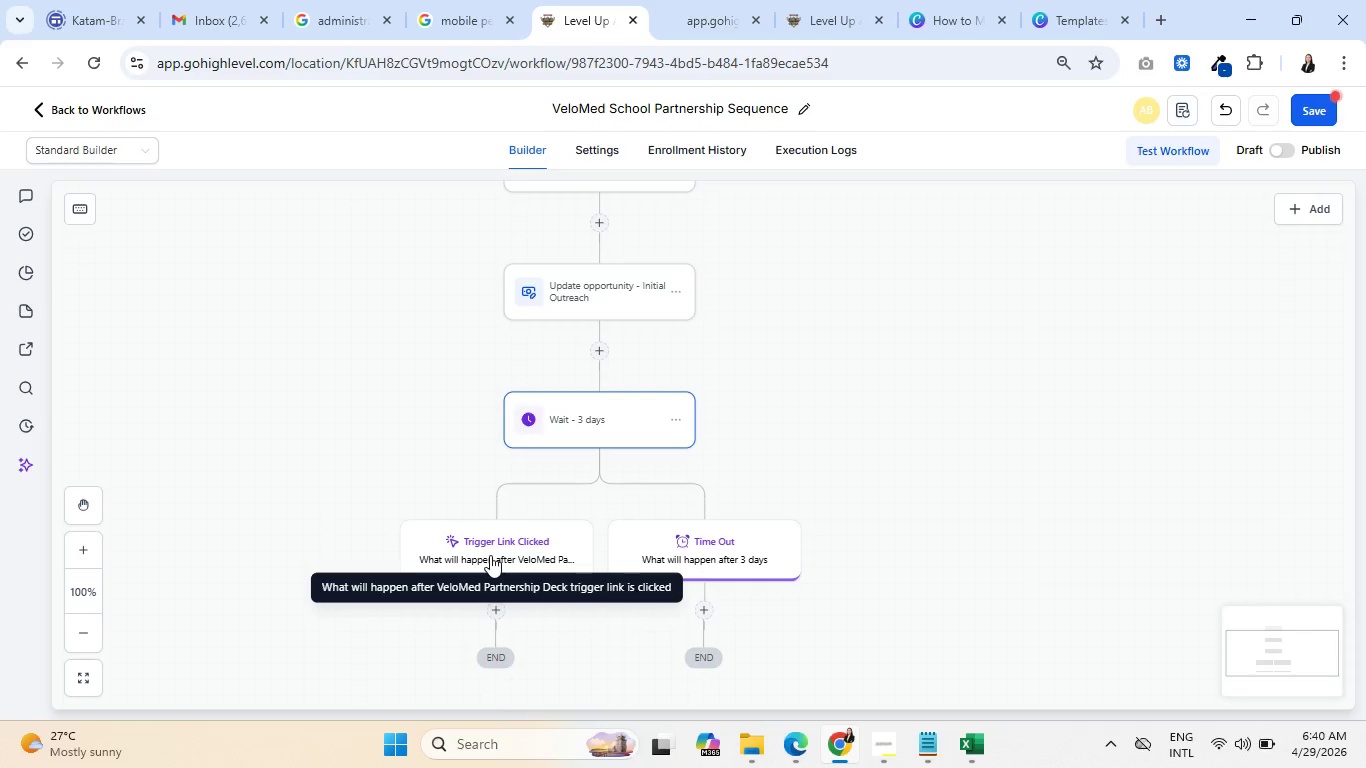 
wait(7.2)
 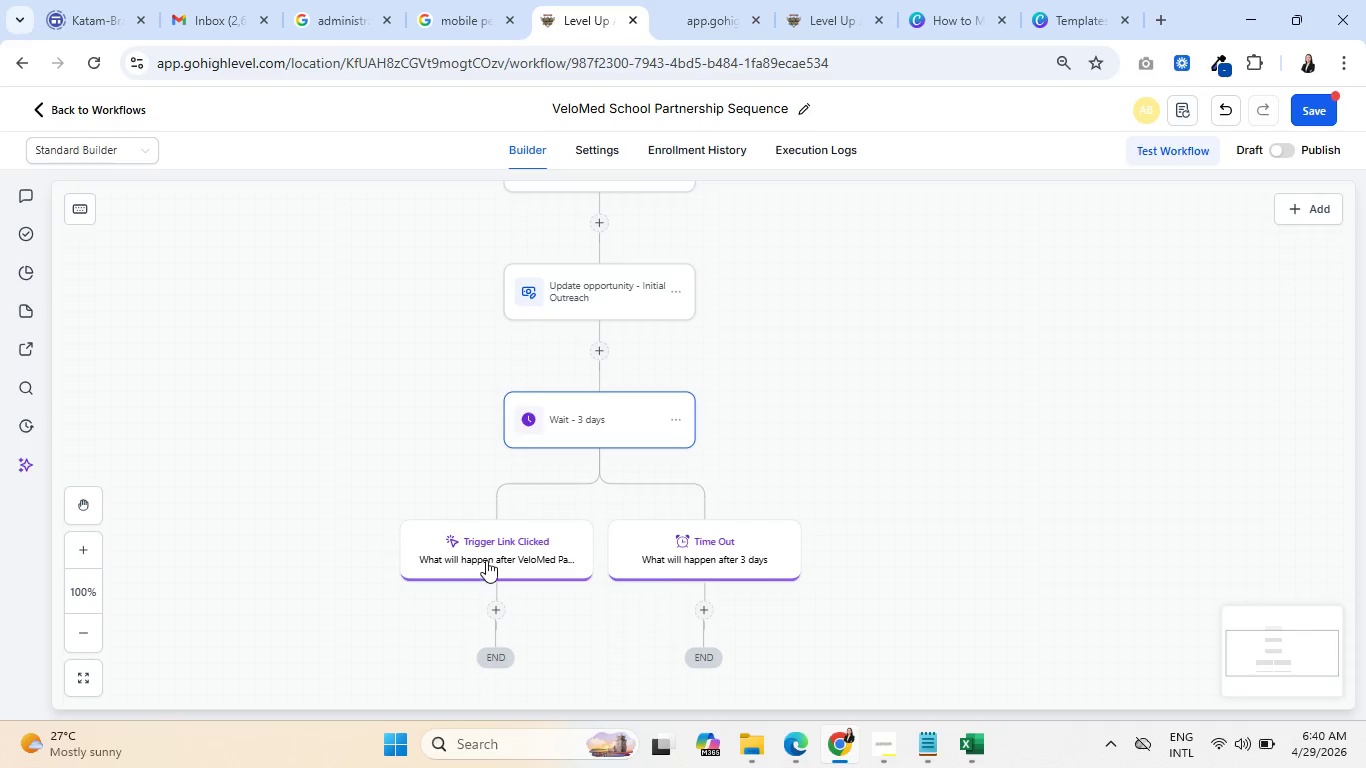 
scroll: coordinate [491, 561], scroll_direction: down, amount: 2.0
 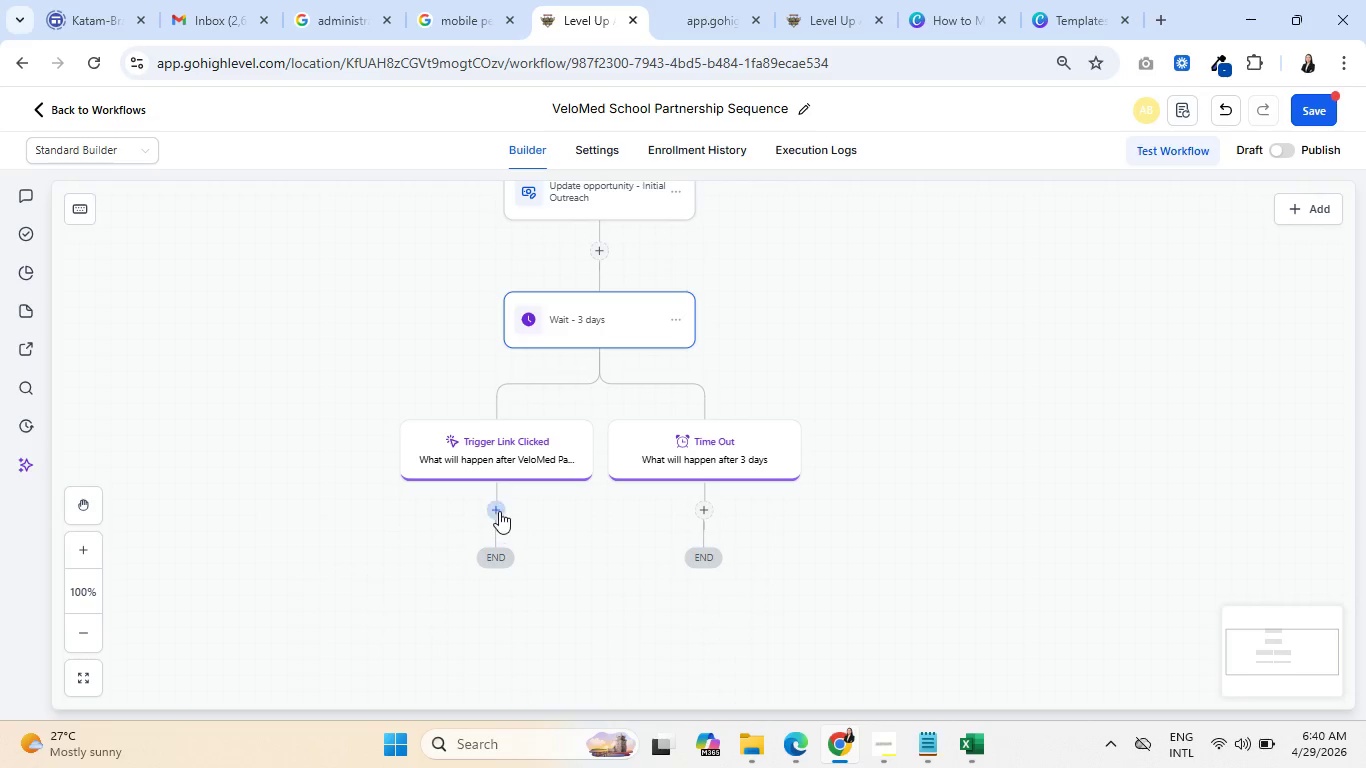 
left_click([499, 509])
 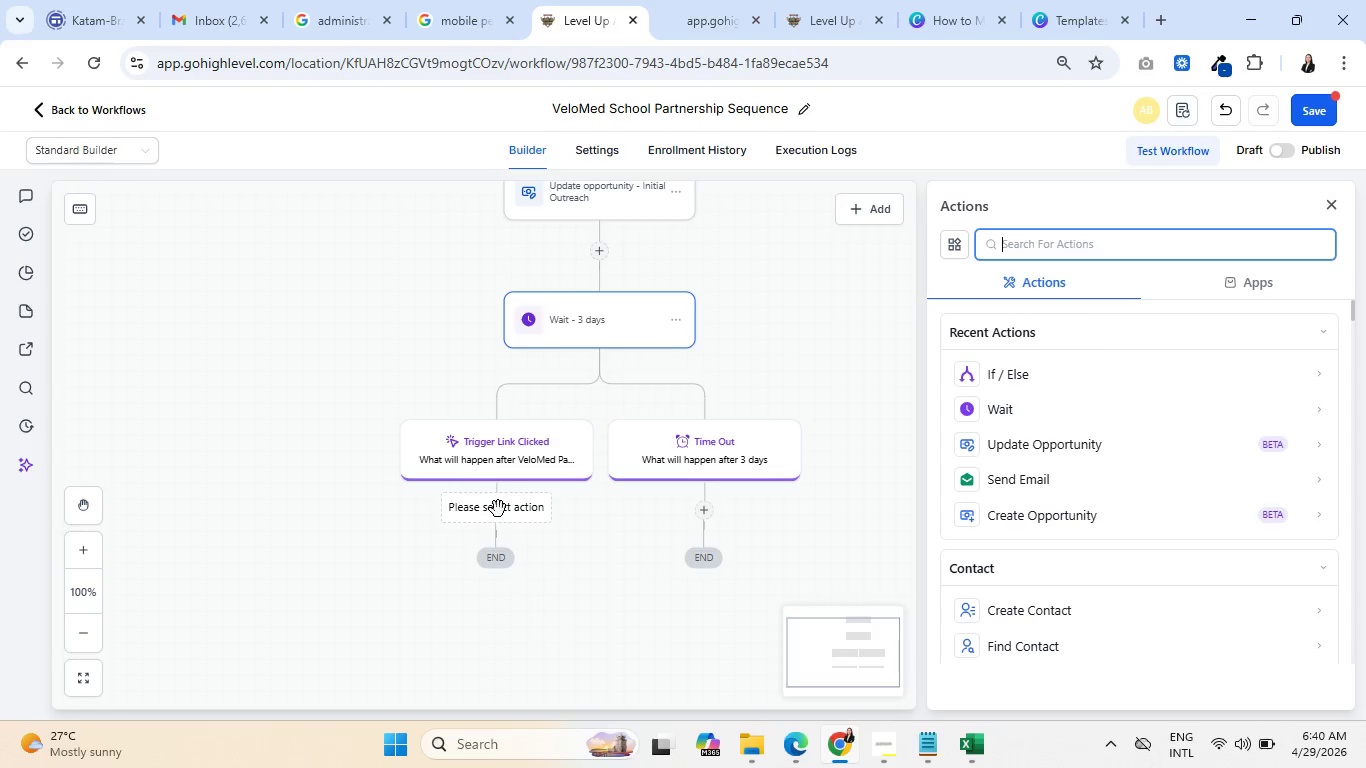 
wait(9.52)
 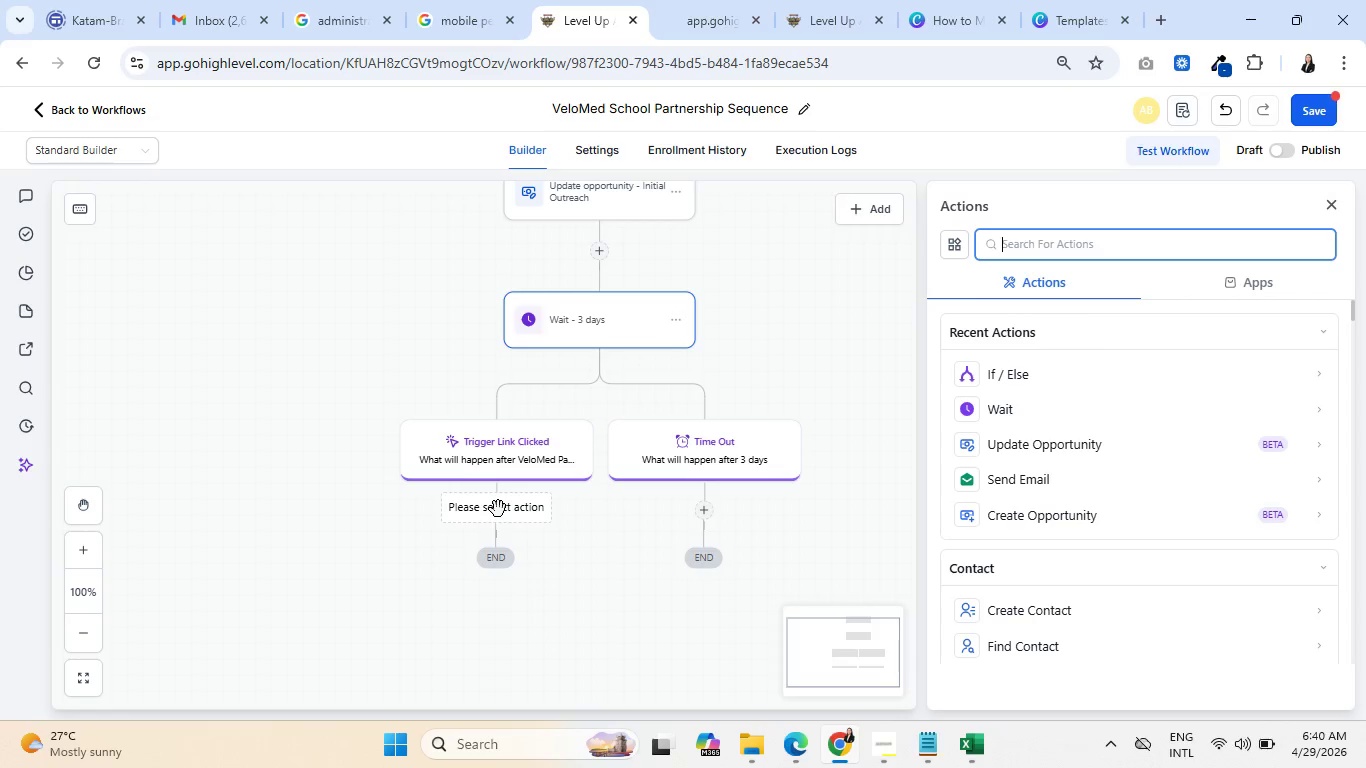 
left_click([1029, 445])
 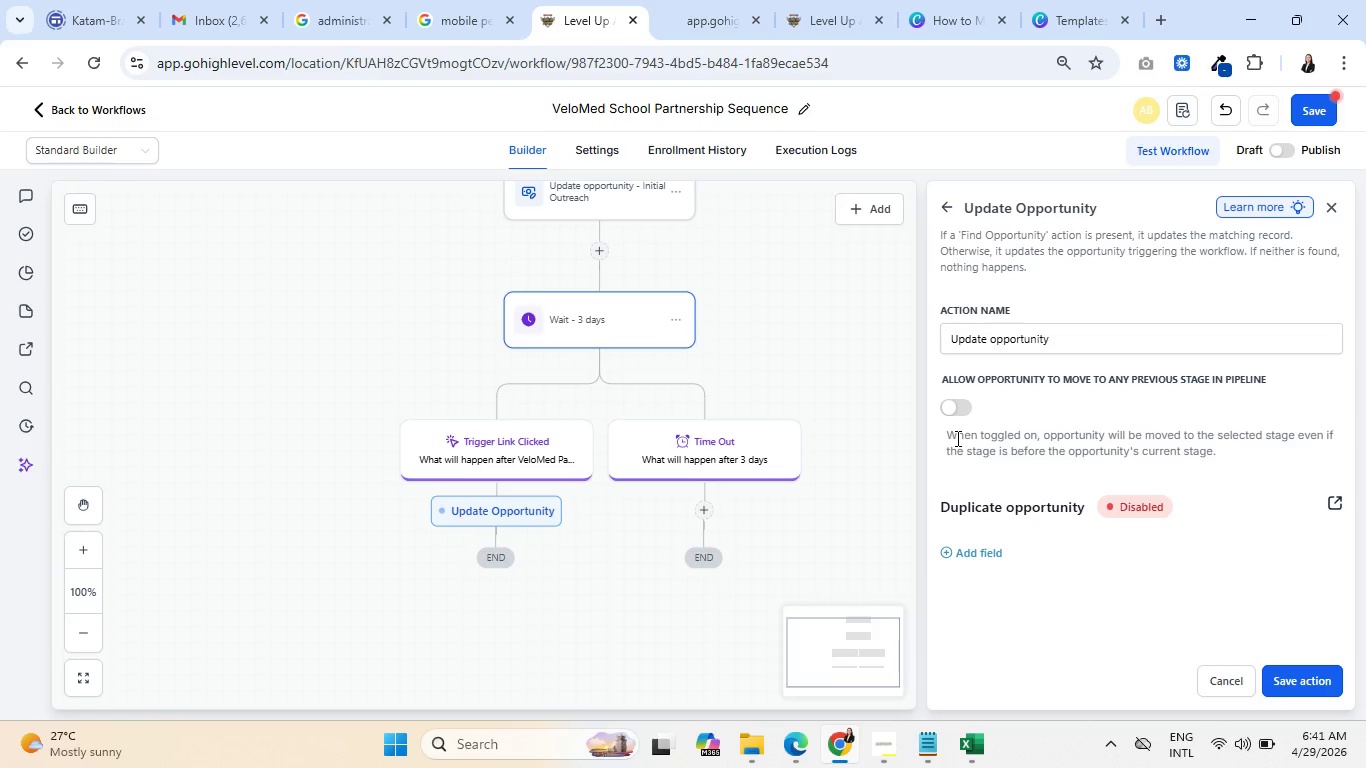 
wait(12.5)
 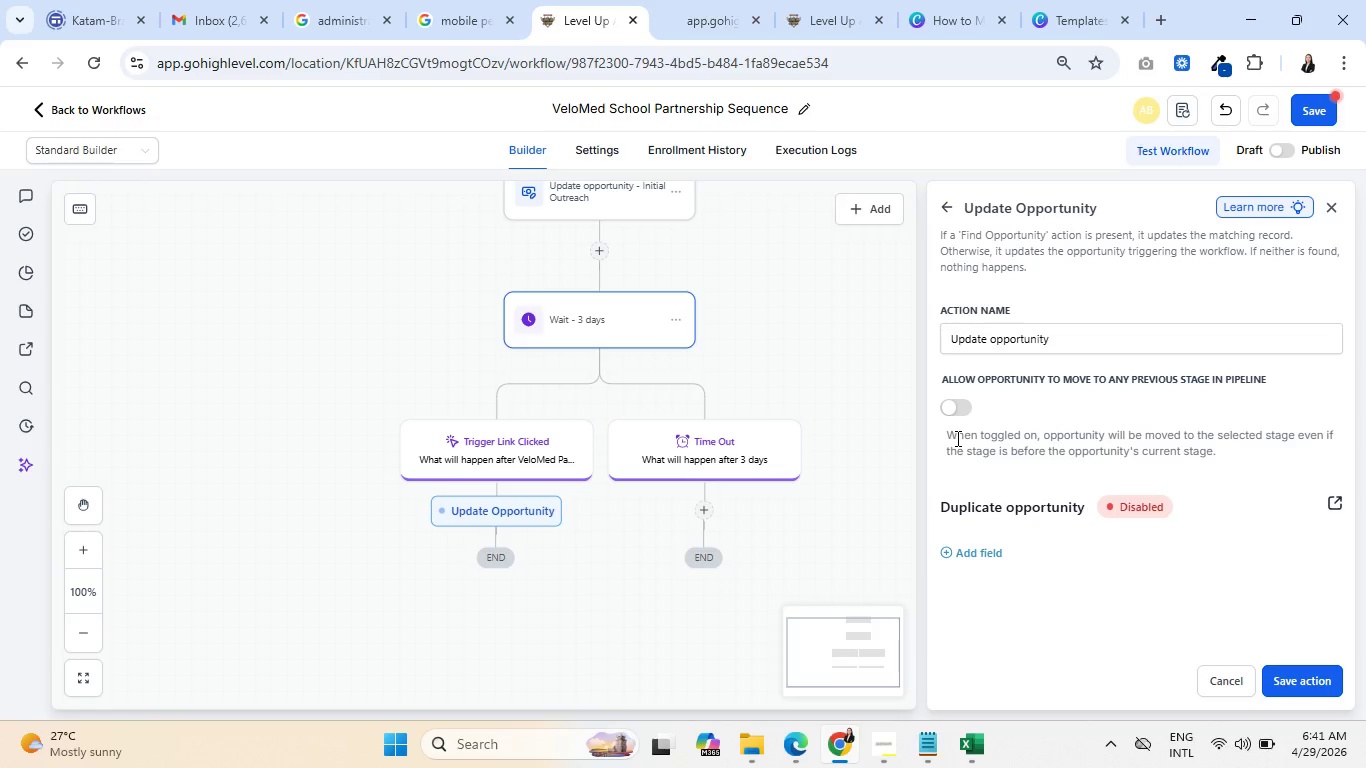 
left_click([969, 552])
 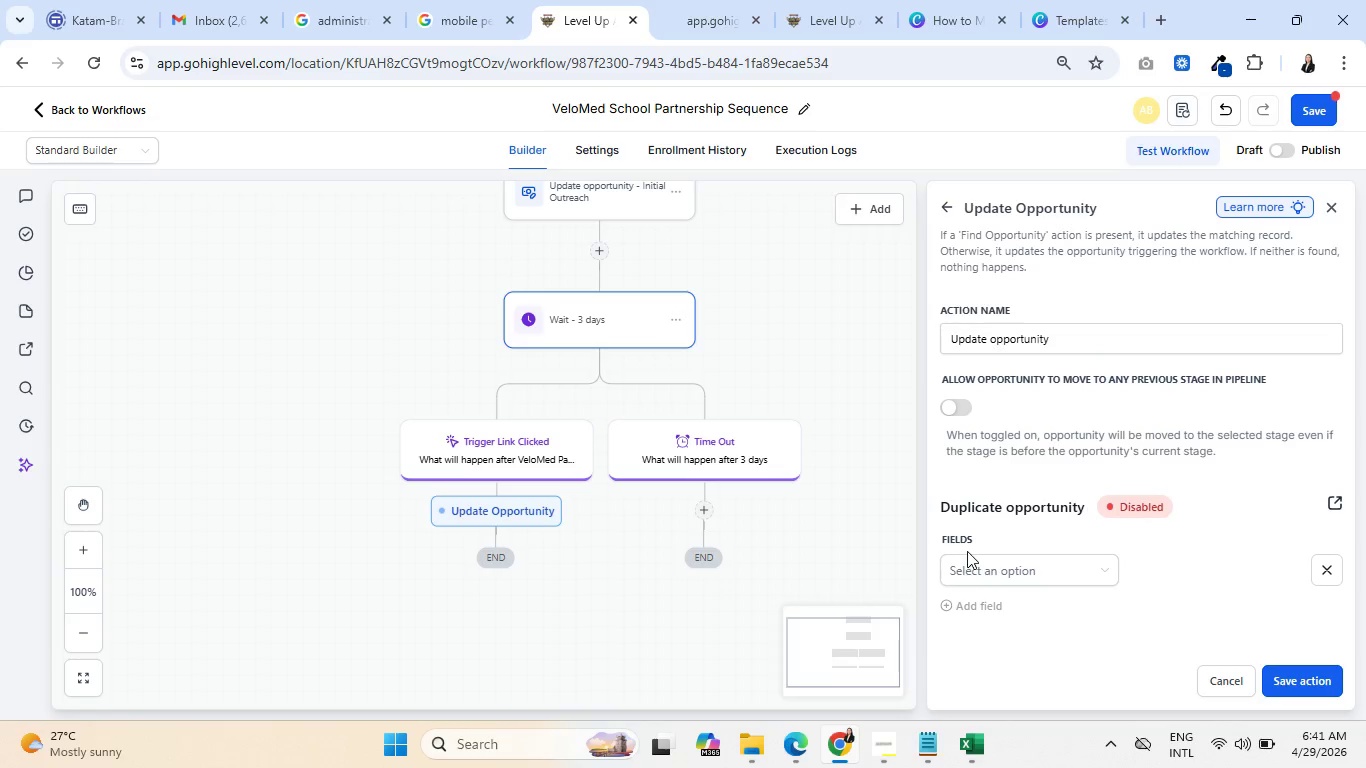 
left_click([1009, 578])
 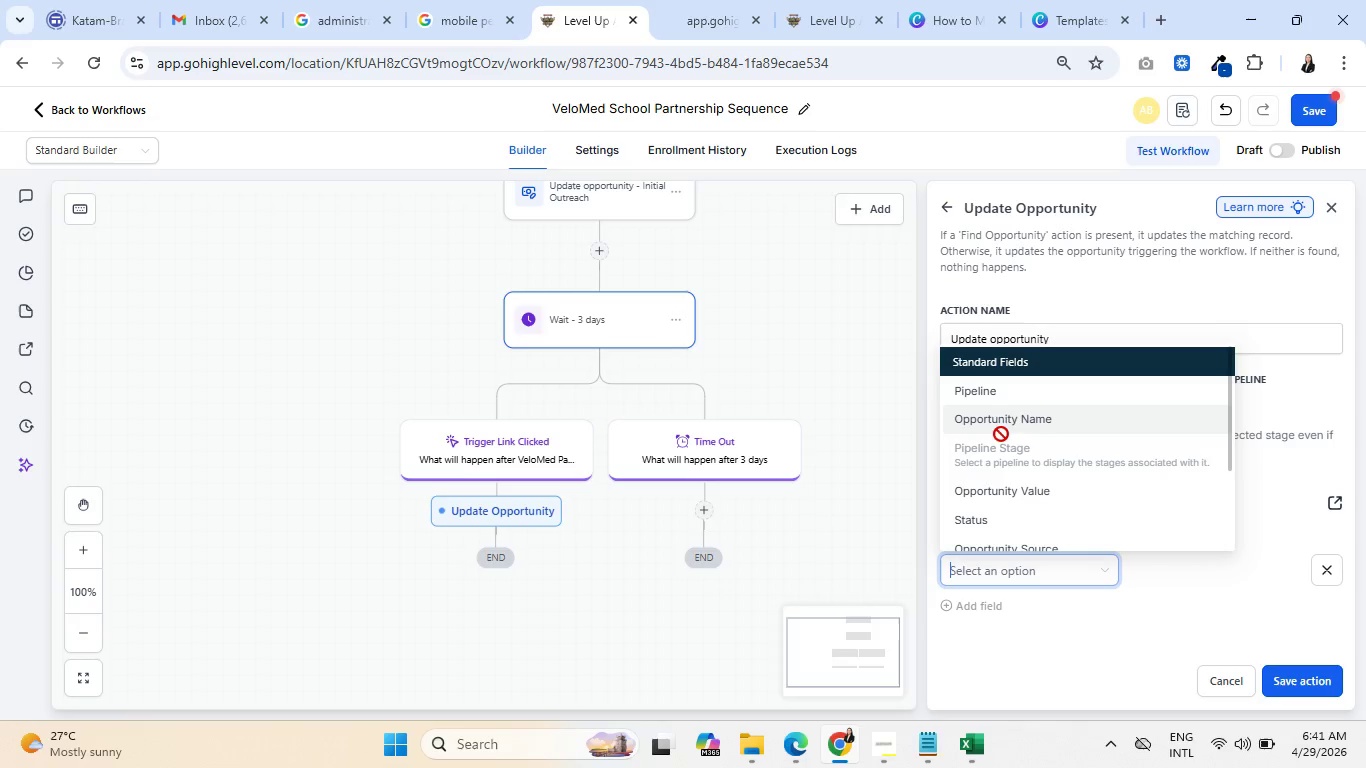 
left_click([1006, 396])
 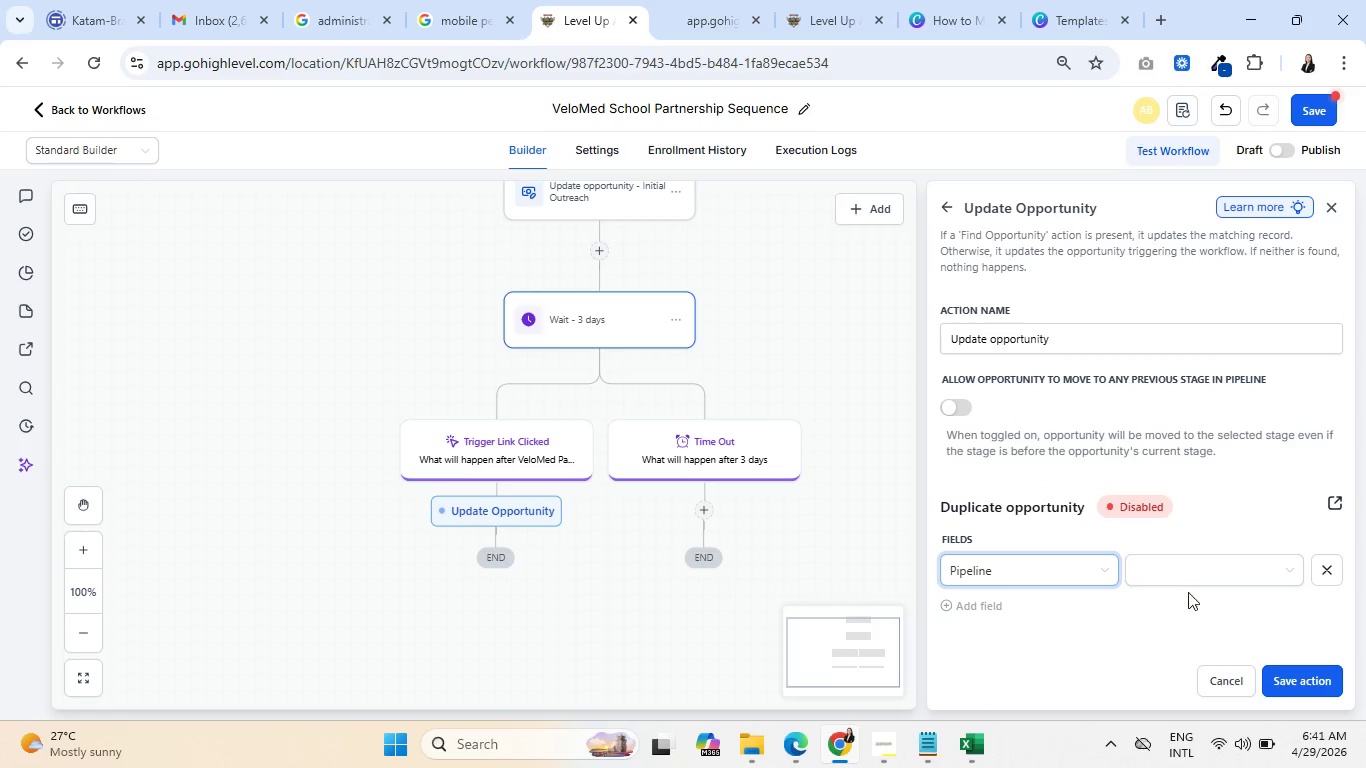 
left_click([1180, 558])
 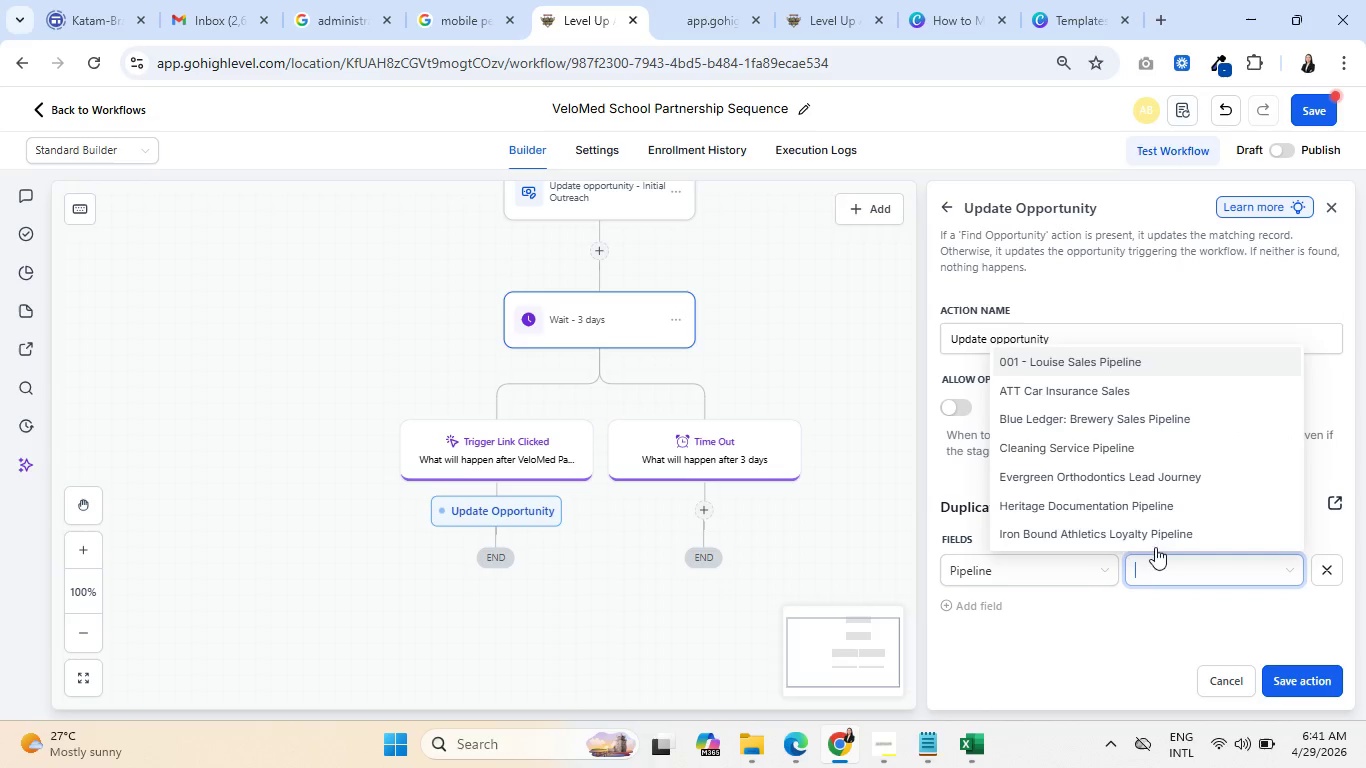 
scroll: coordinate [1101, 478], scroll_direction: down, amount: 2.0
 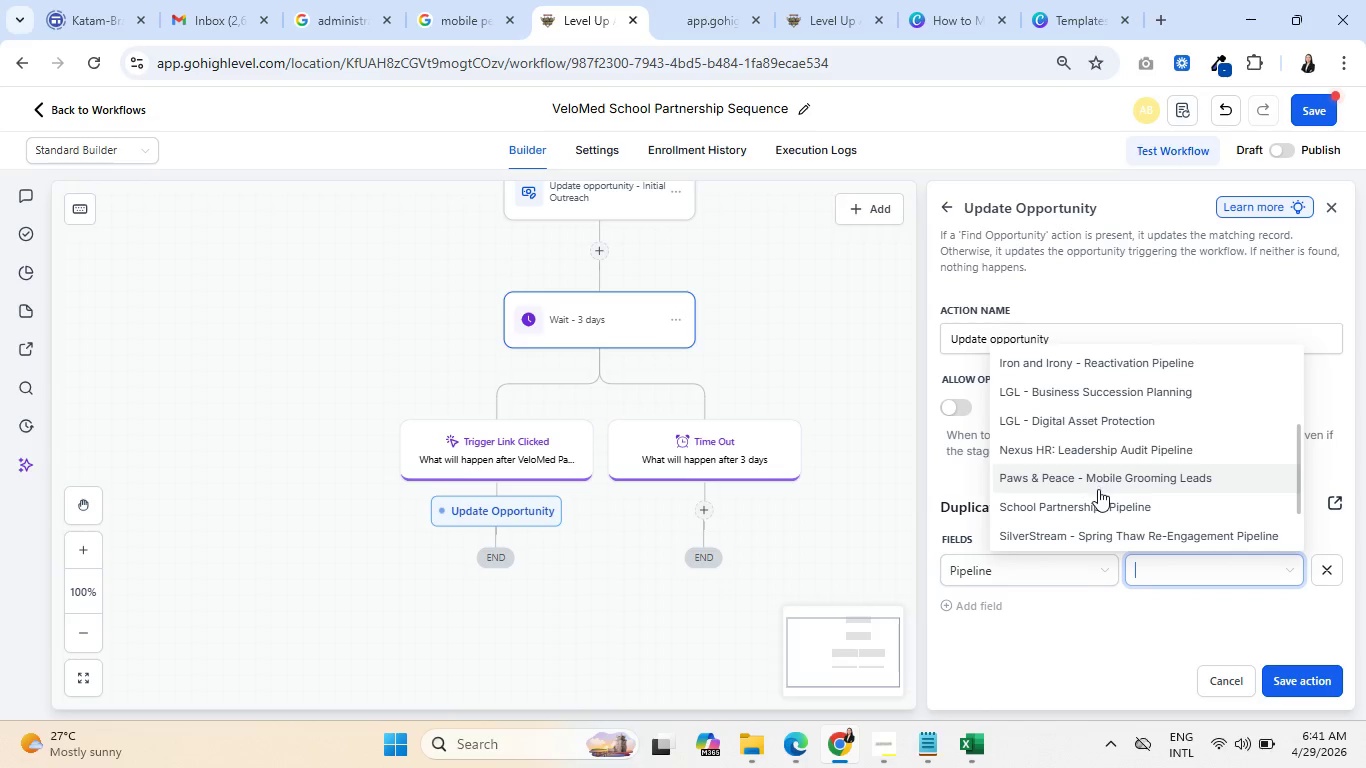 
left_click([1097, 501])
 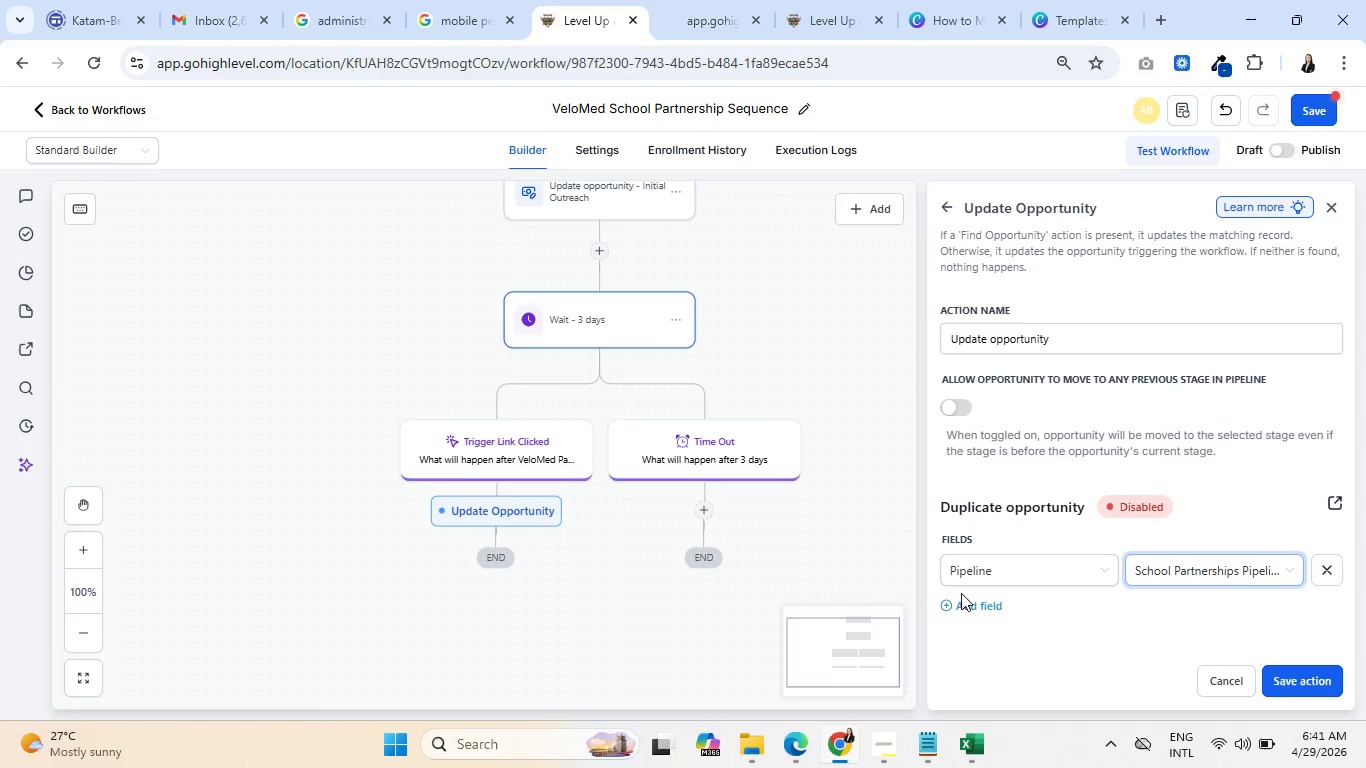 
scroll: coordinate [1026, 579], scroll_direction: down, amount: 2.0
 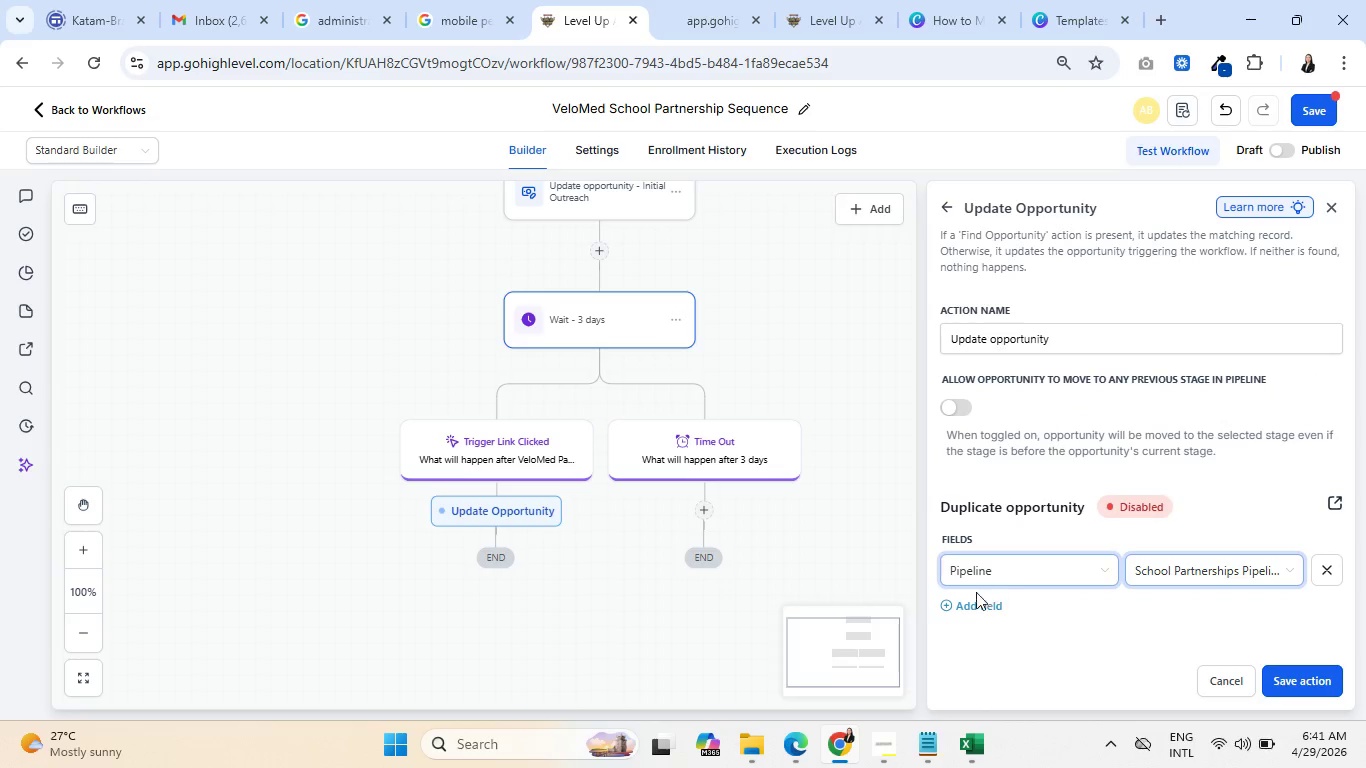 
left_click([974, 603])
 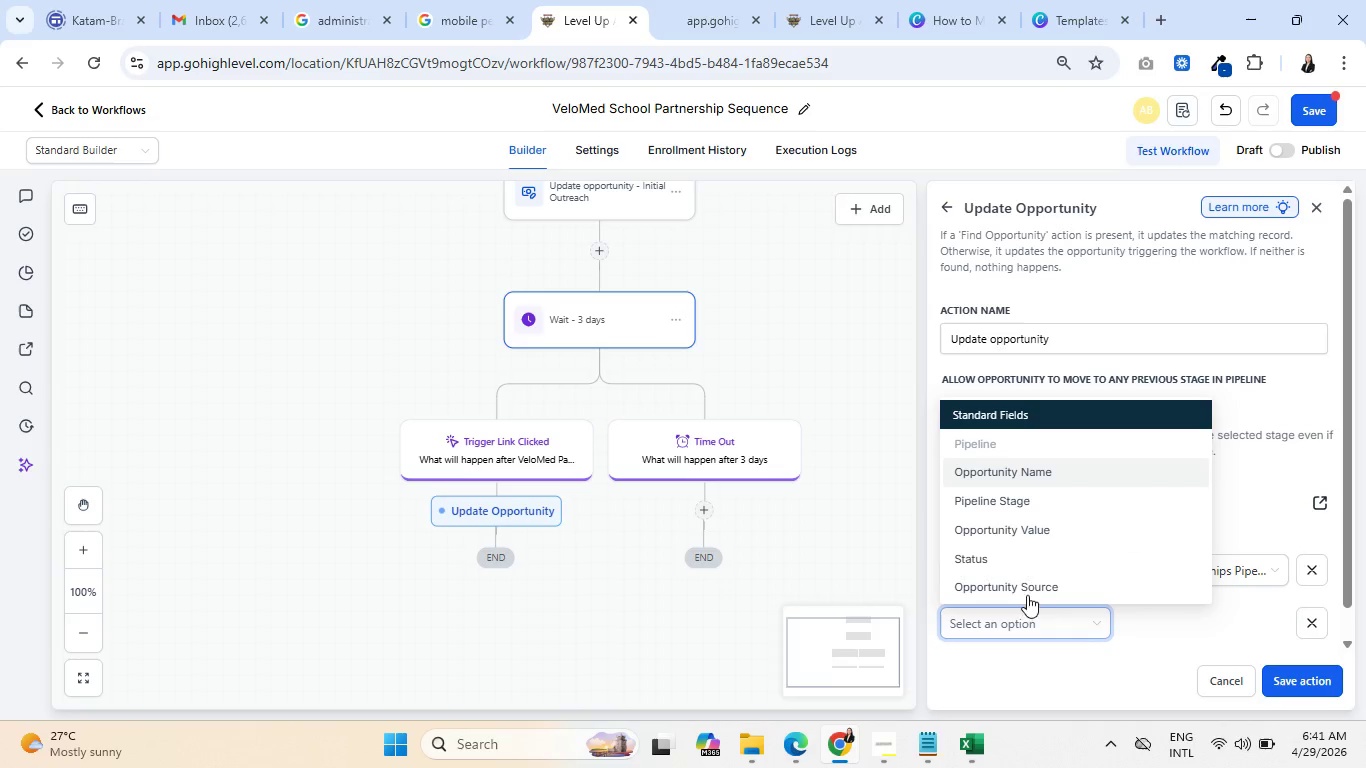 
left_click([1019, 500])
 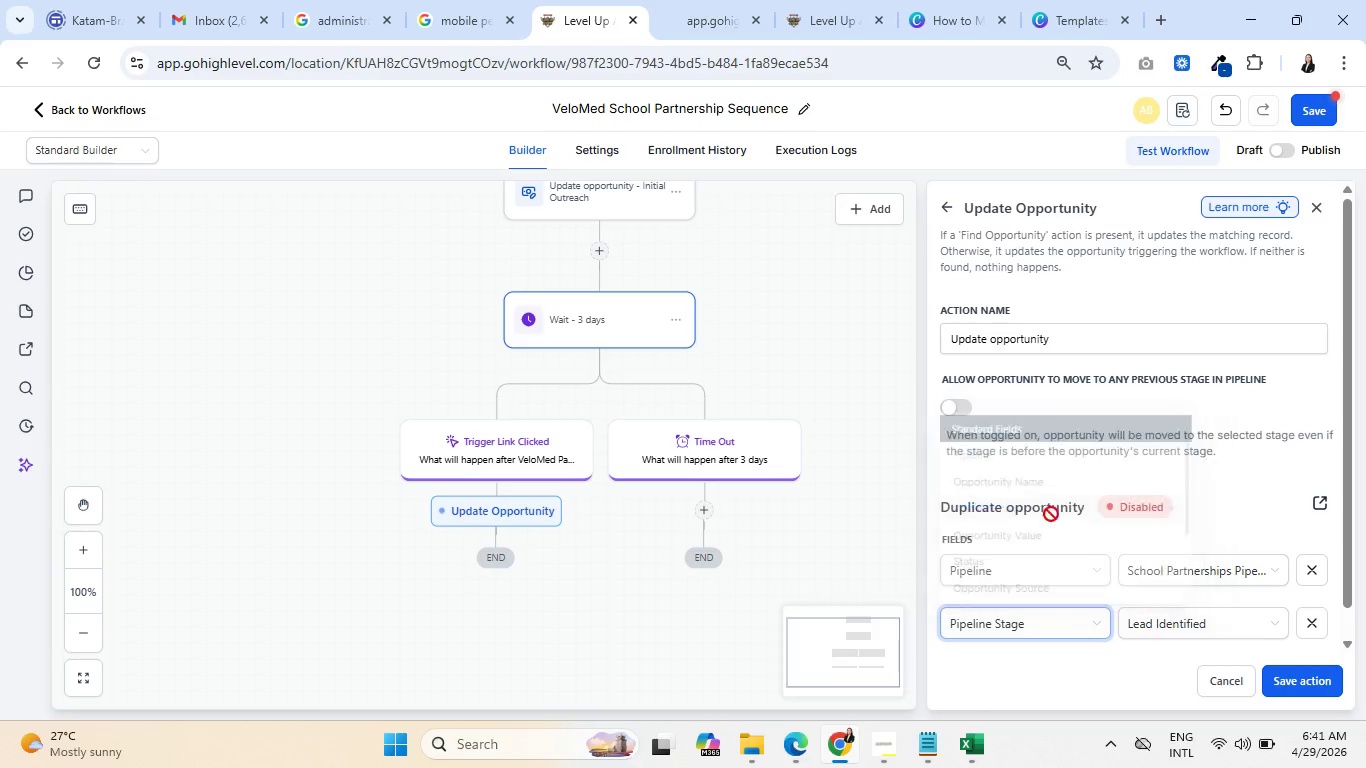 
mouse_move([1170, 589])
 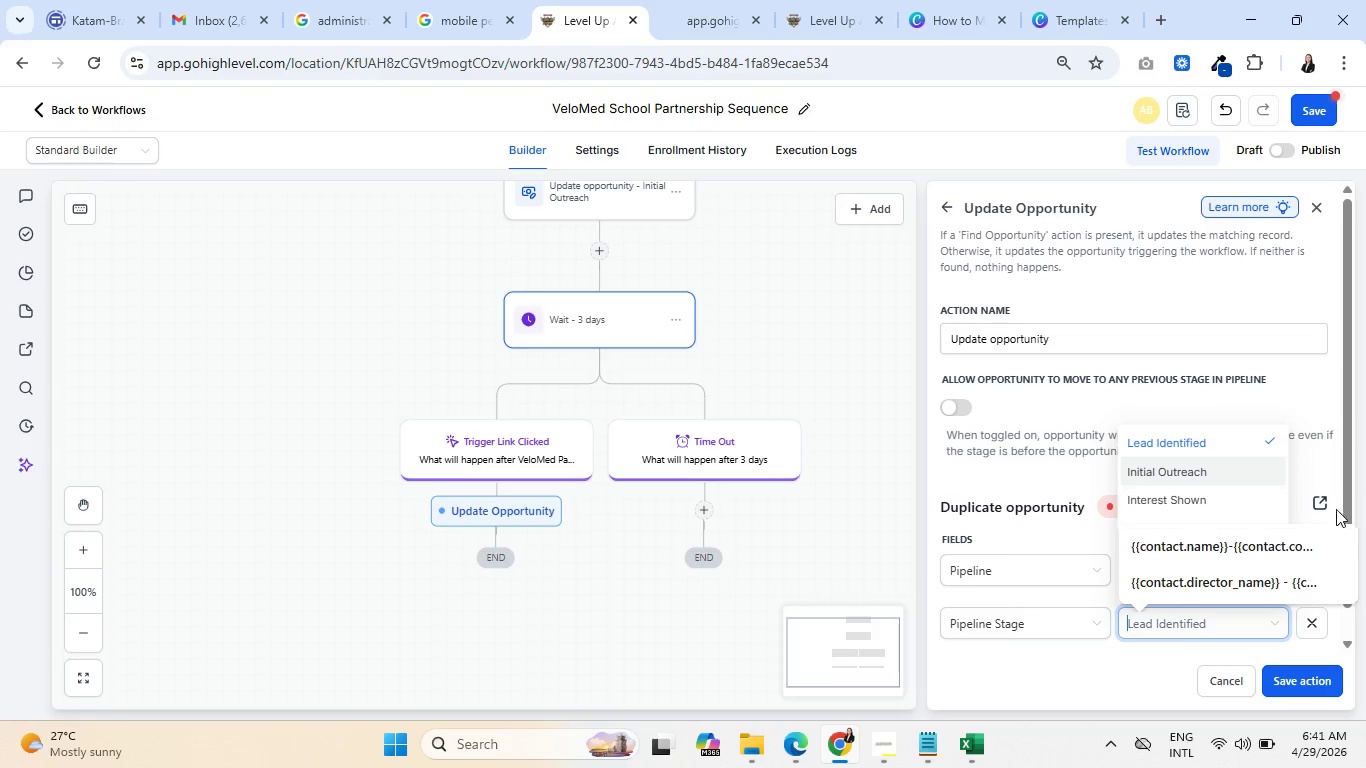 
left_click([1326, 552])
 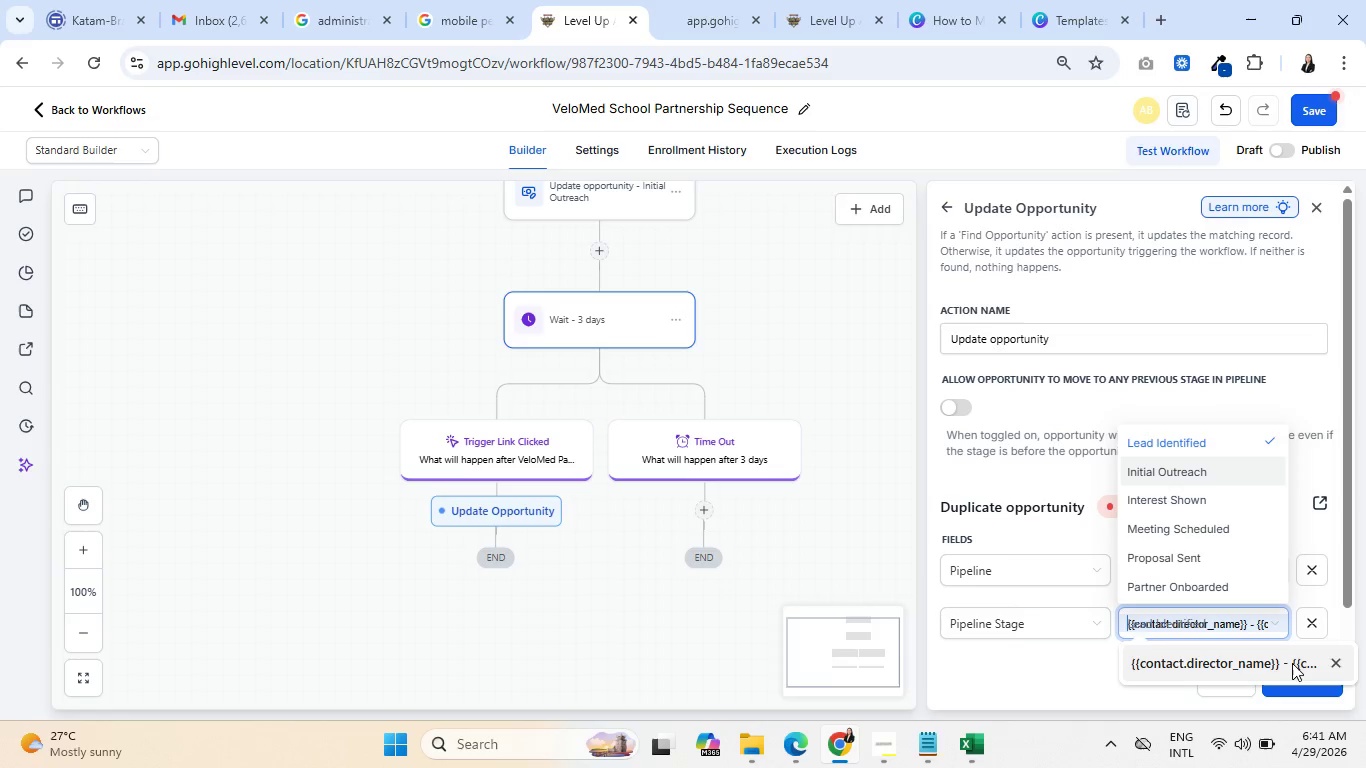 
left_click([1338, 661])
 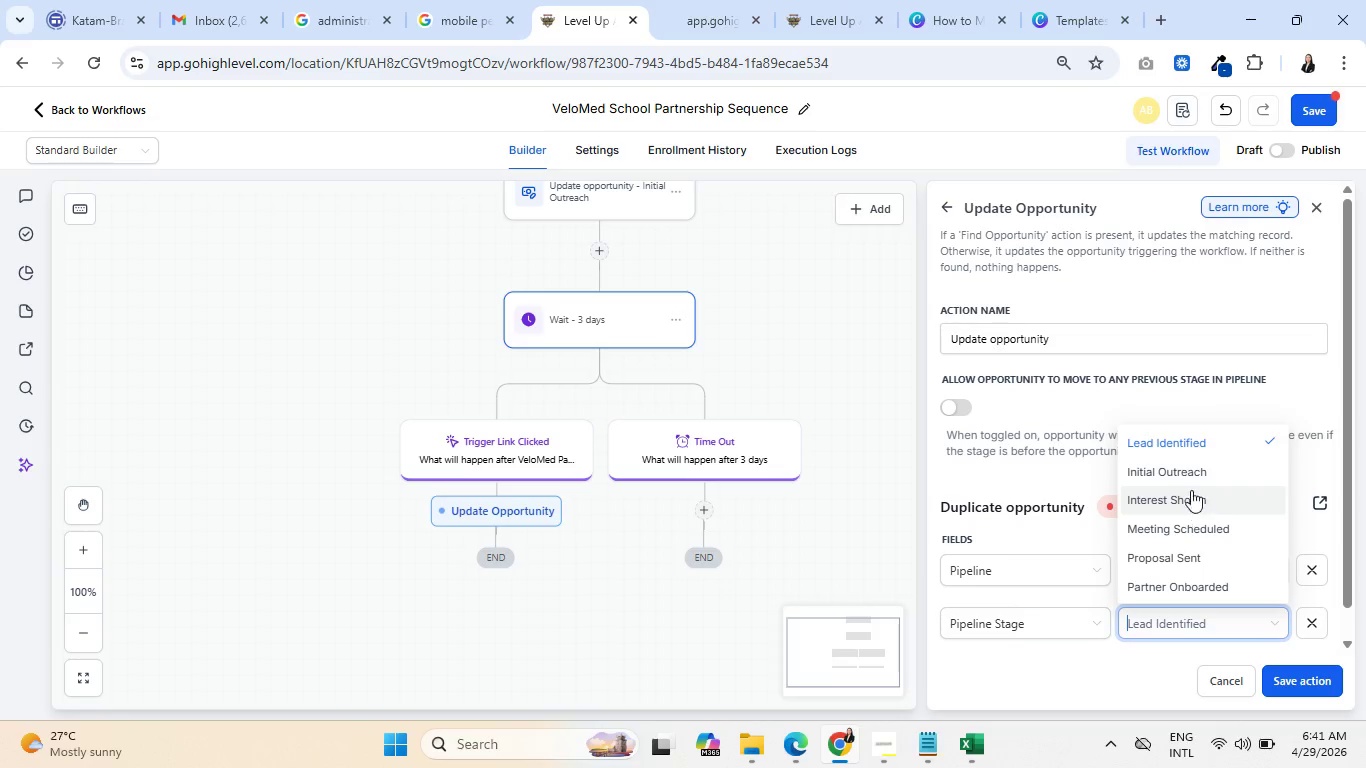 
left_click([1187, 495])
 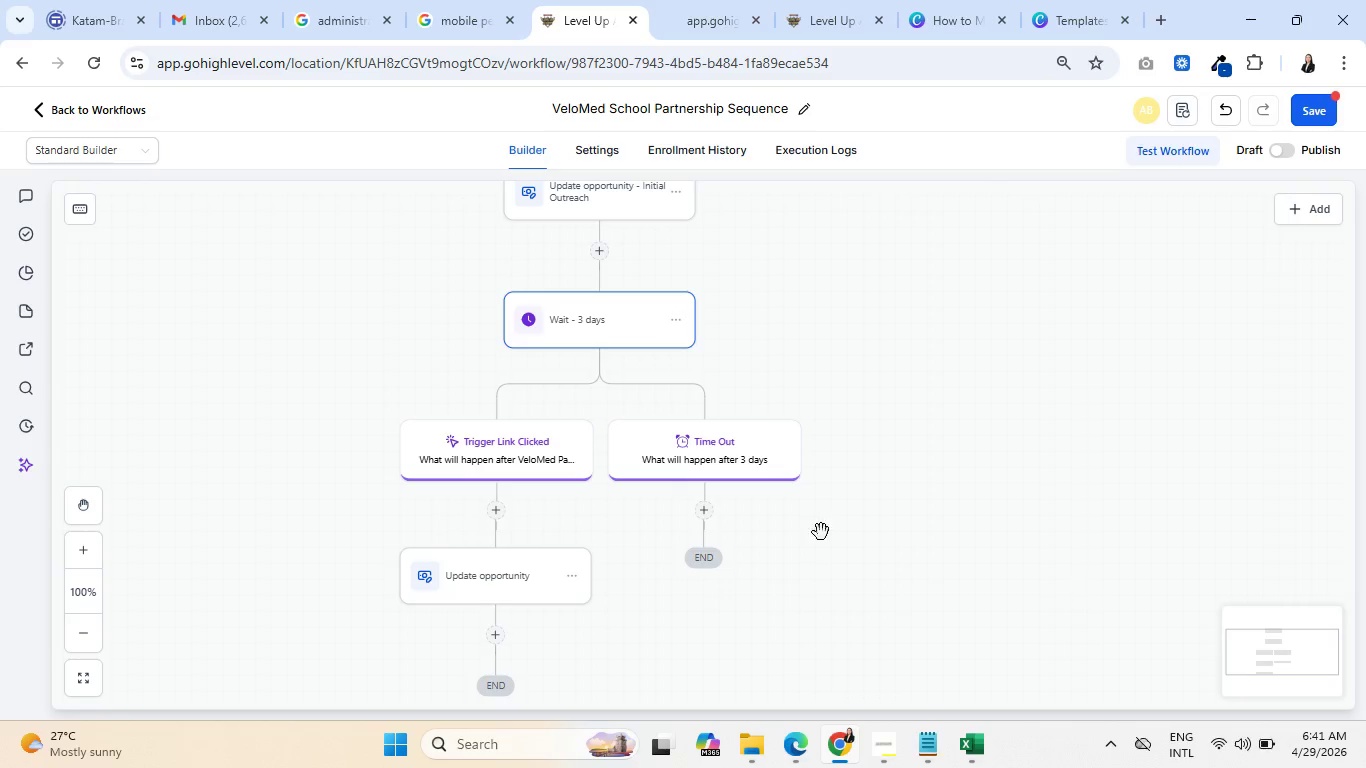 
left_click([482, 566])
 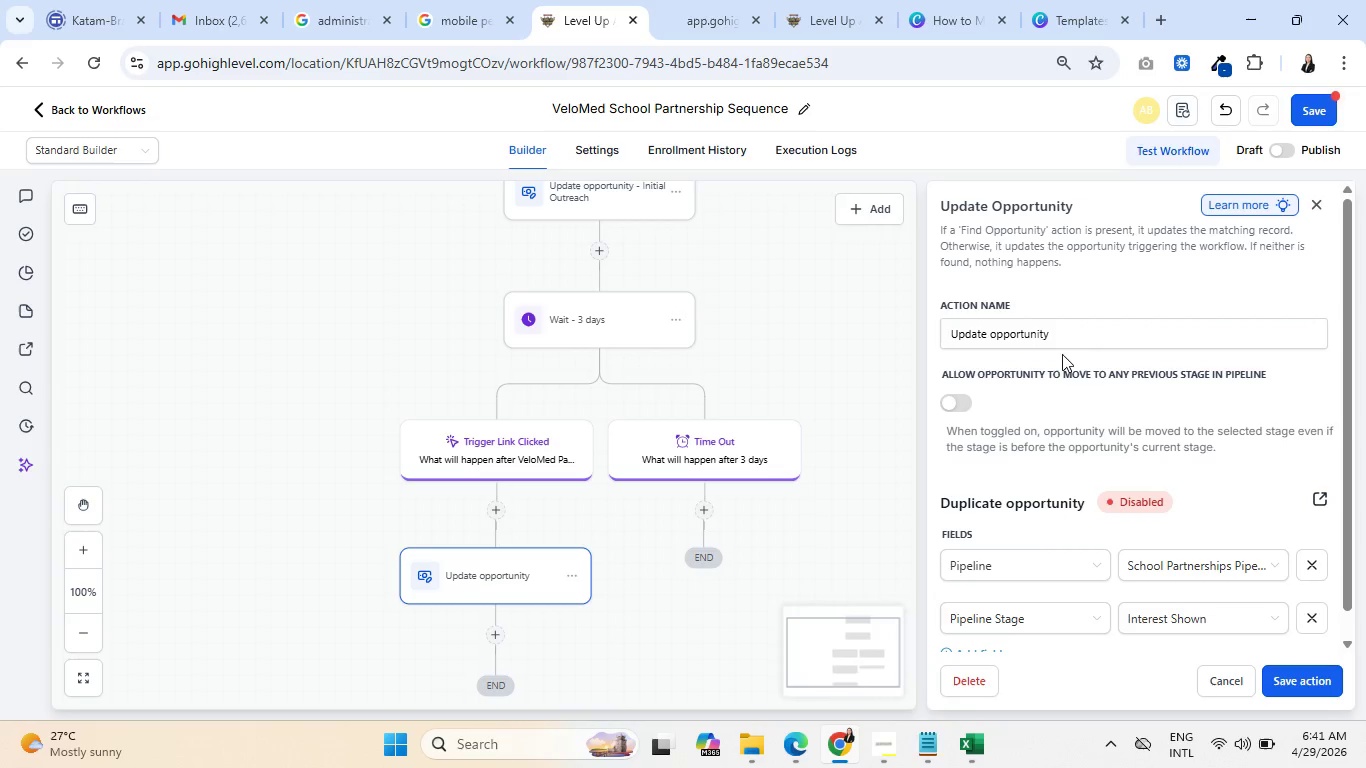 
type( - interest h)
key(Backspace)
type(shown)
 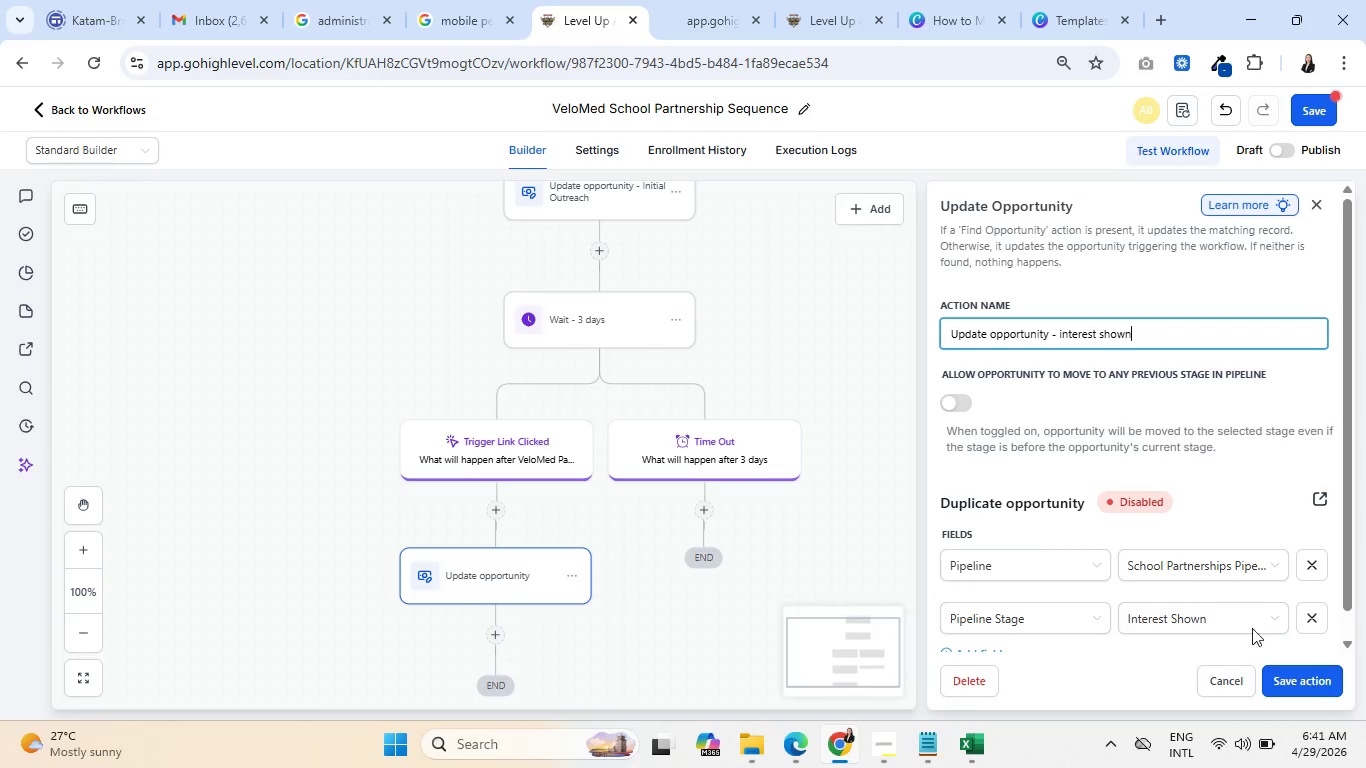 
left_click([1295, 680])
 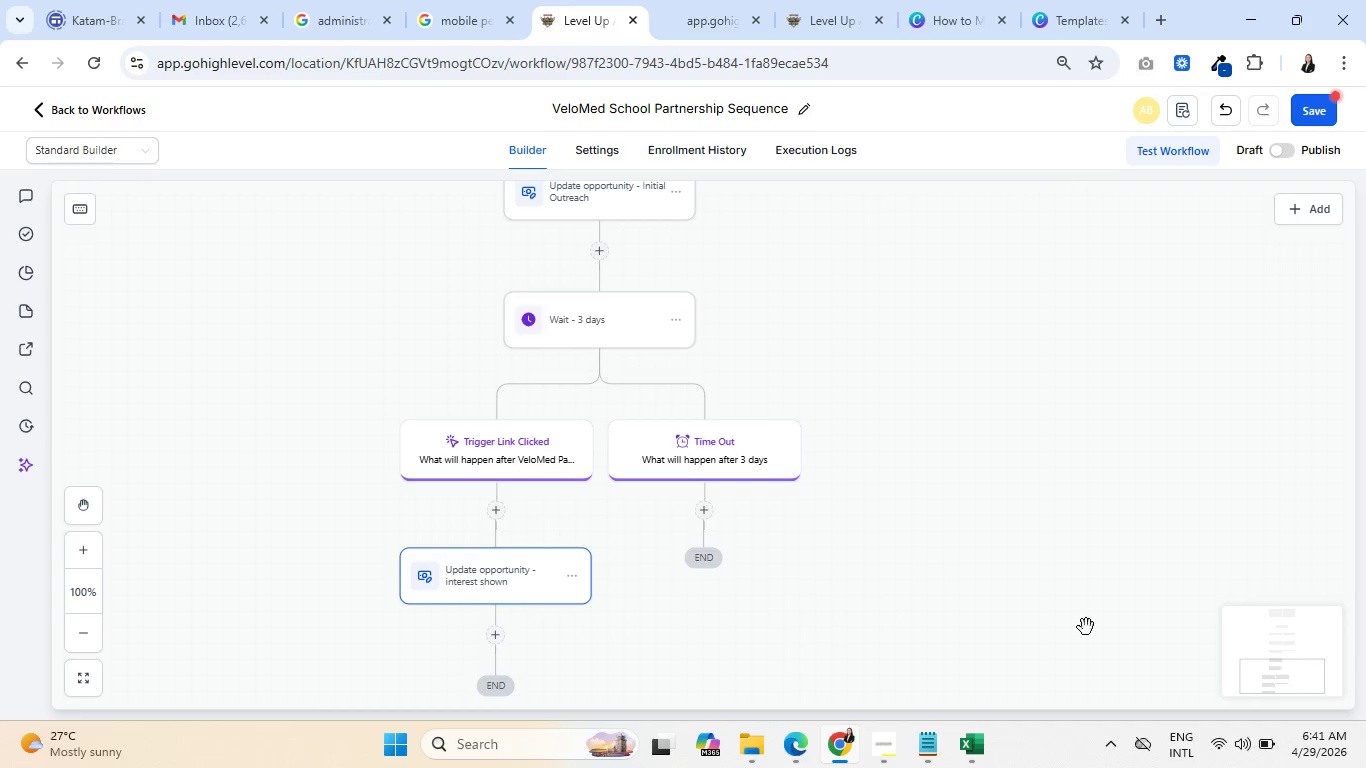 
scroll: coordinate [596, 486], scroll_direction: down, amount: 2.0
 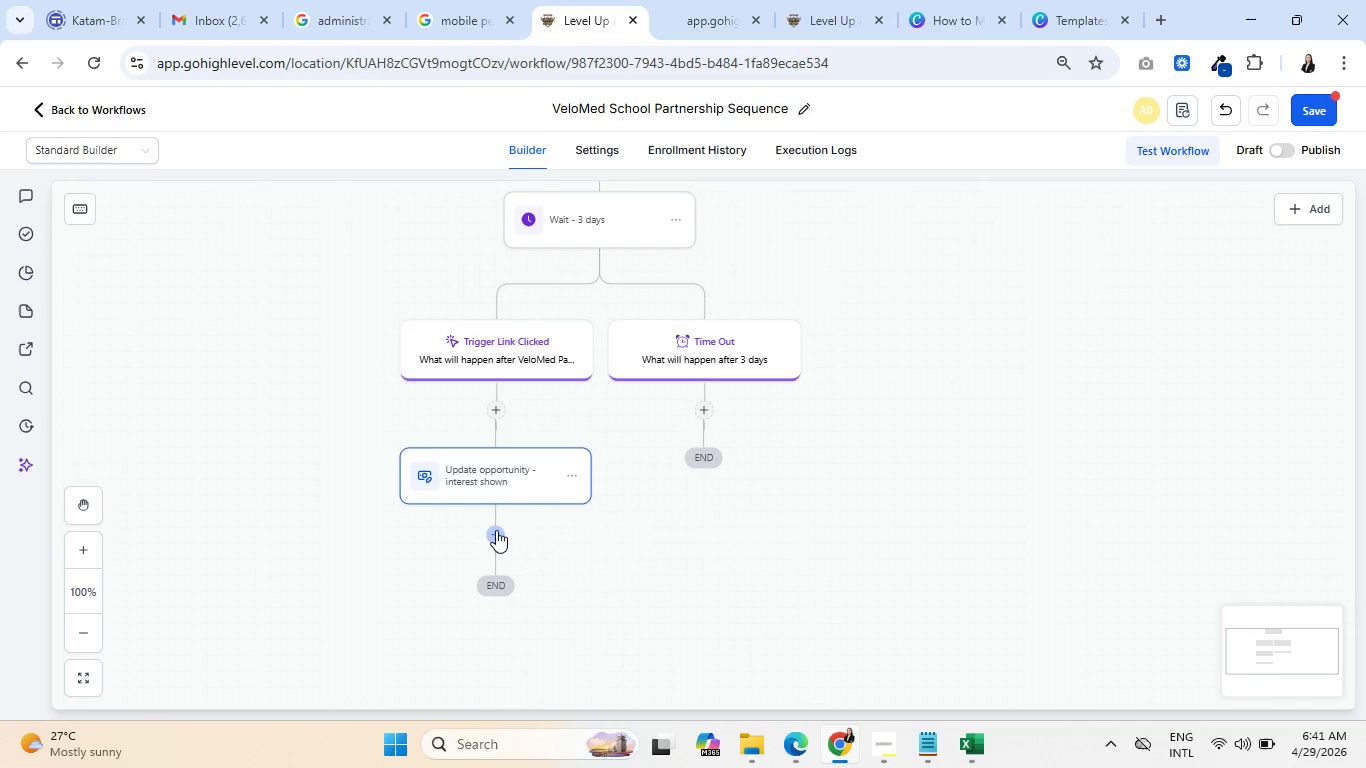 
wait(5.07)
 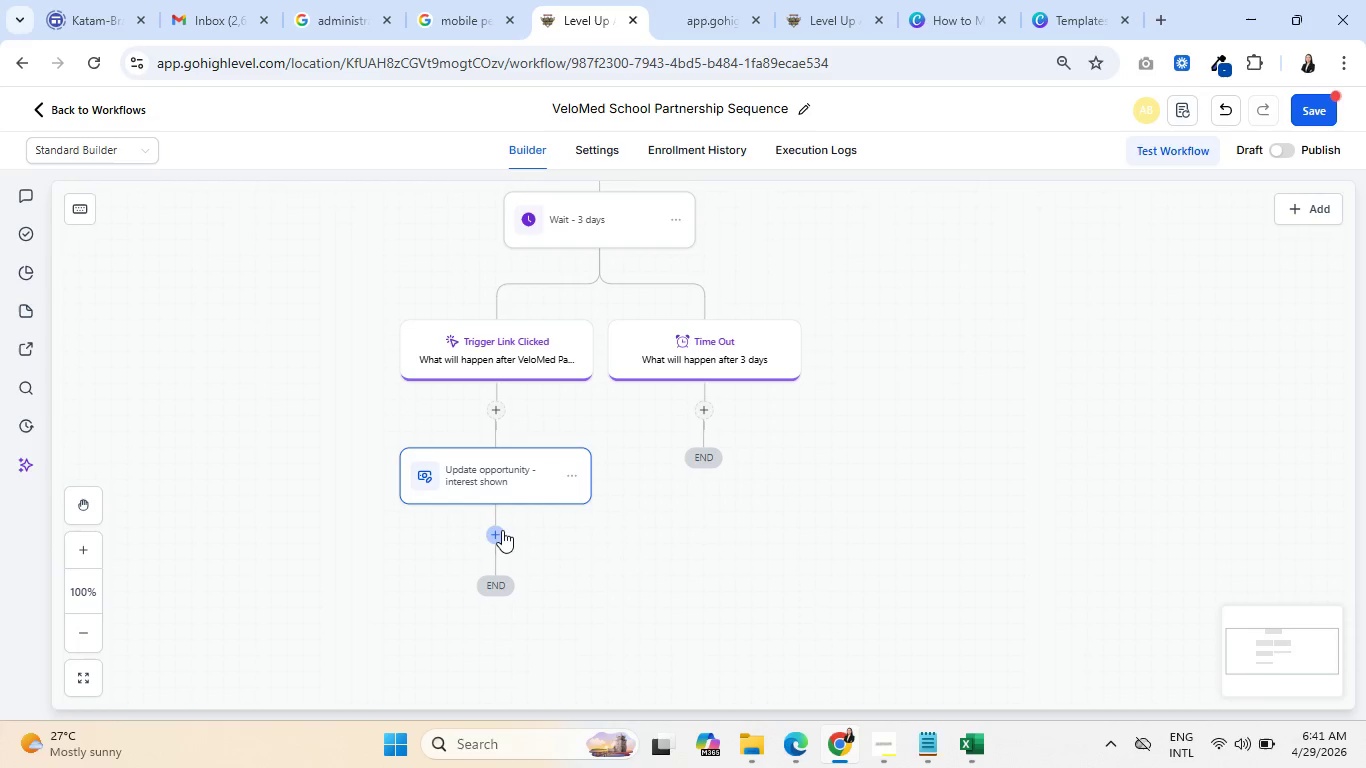 
left_click([494, 530])
 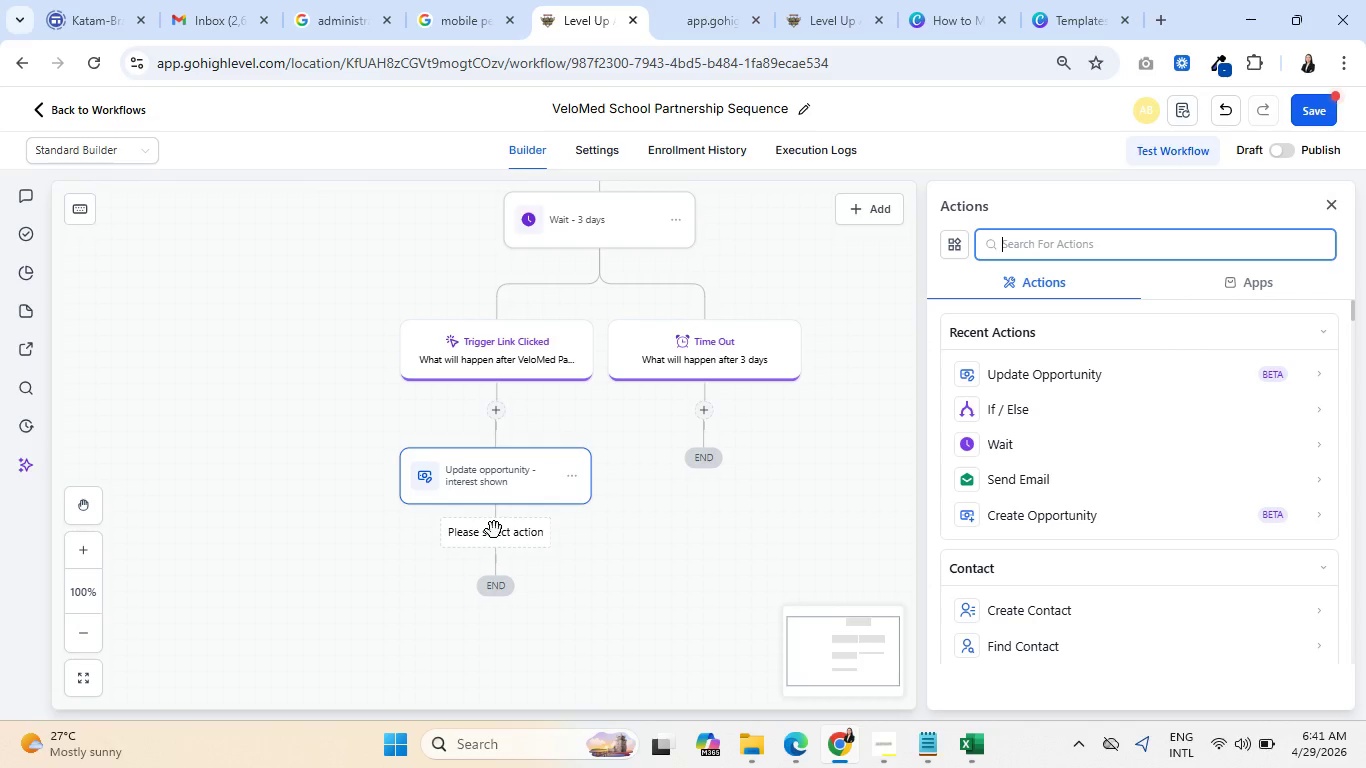 
wait(10.31)
 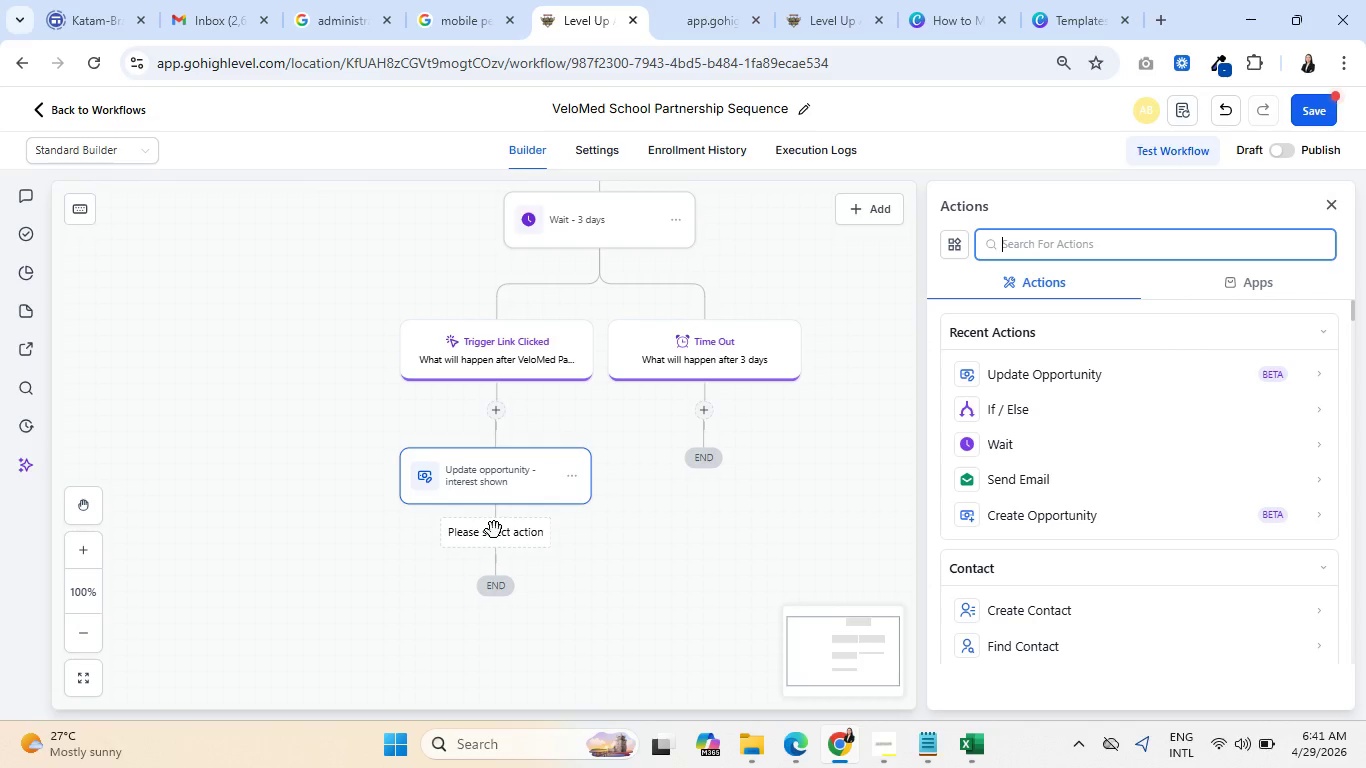 
type(intern)
 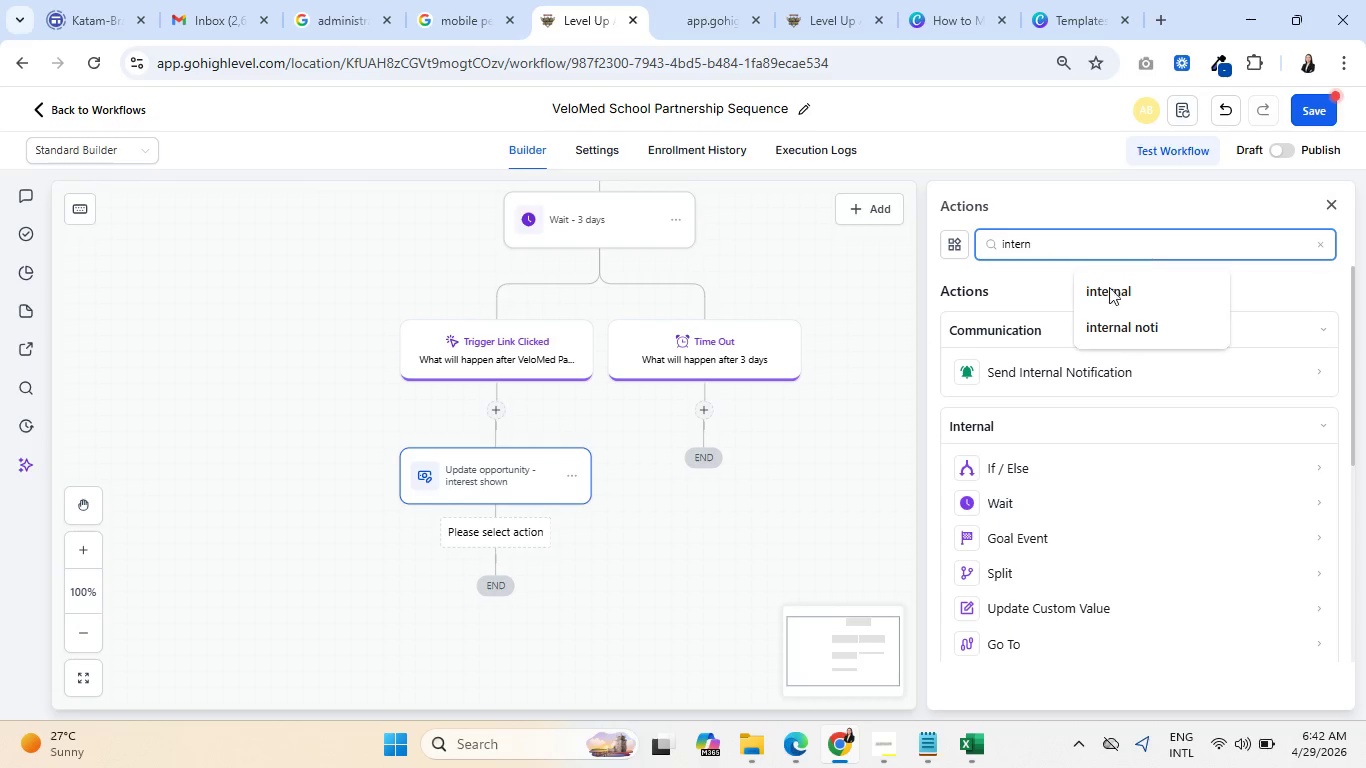 
left_click([1035, 368])
 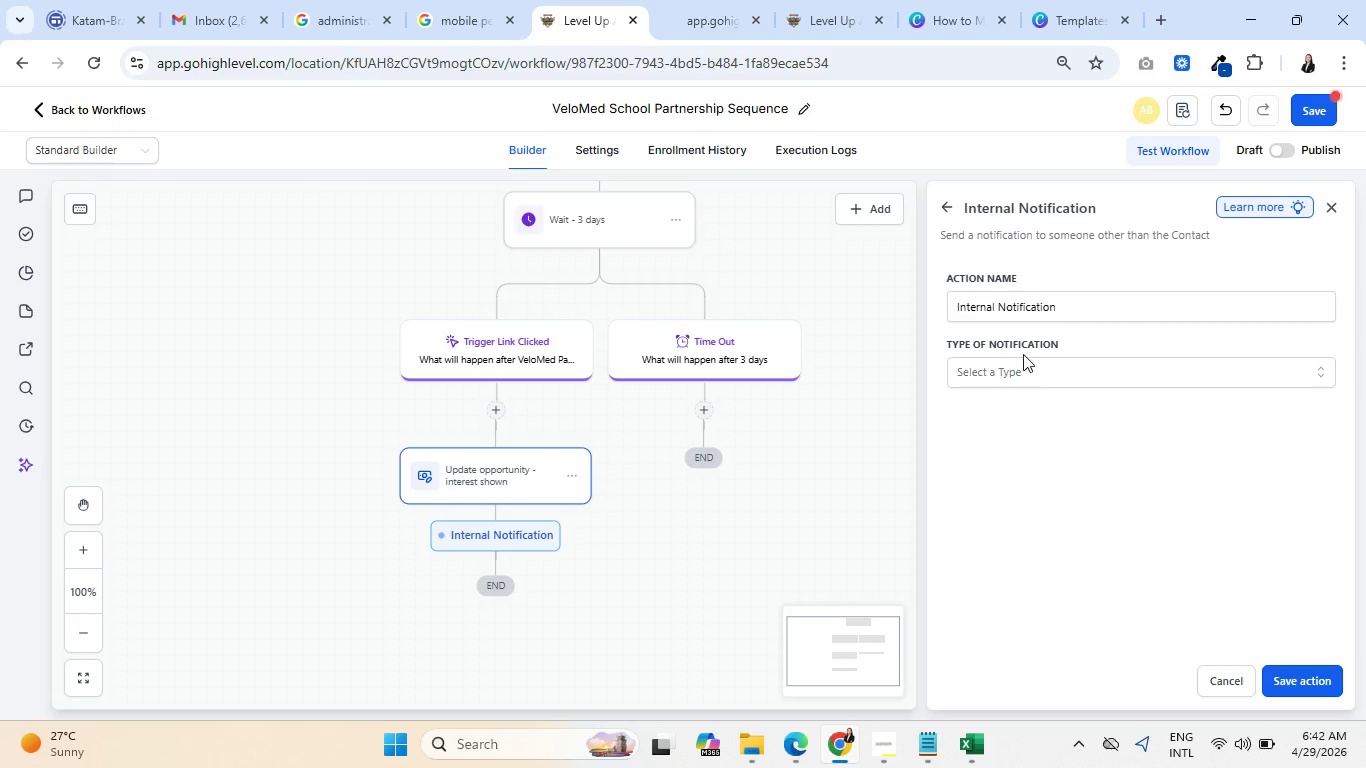 
left_click([1036, 378])
 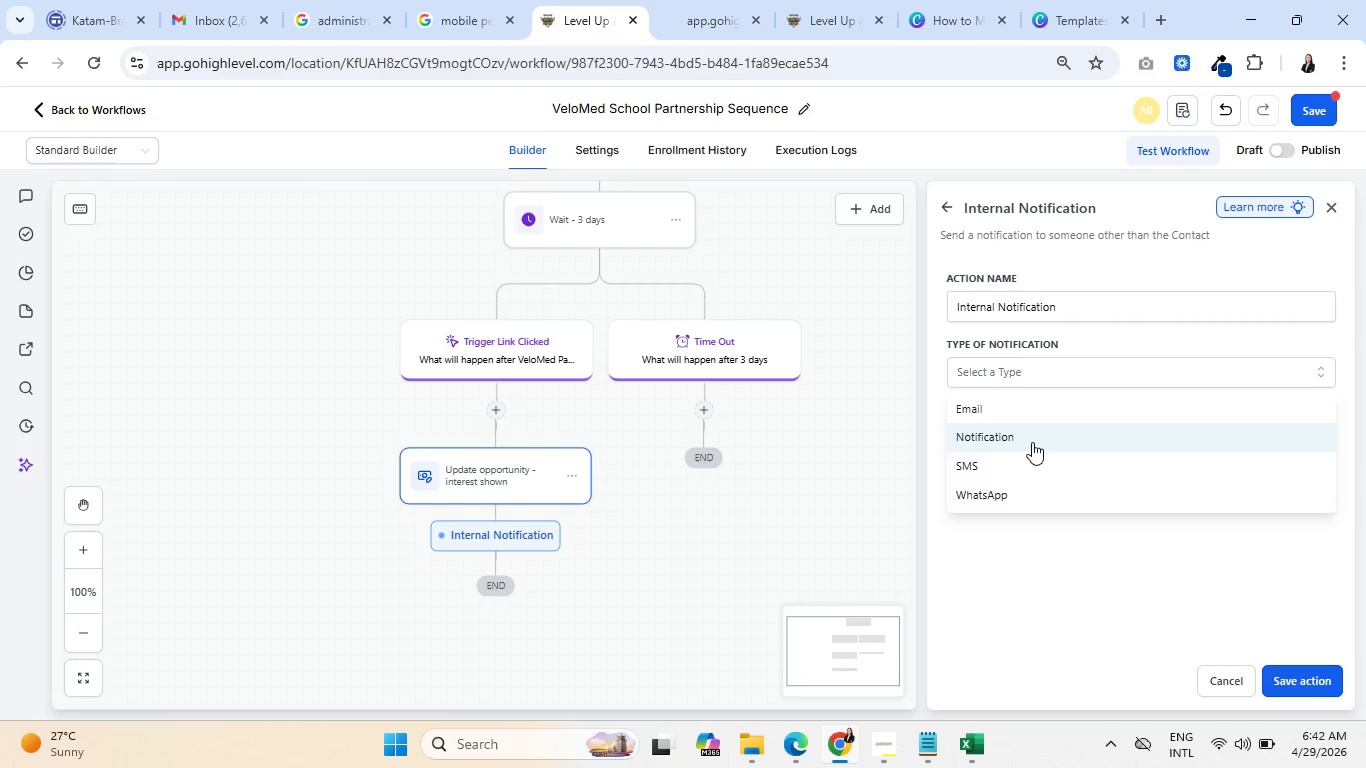 
left_click([1034, 440])
 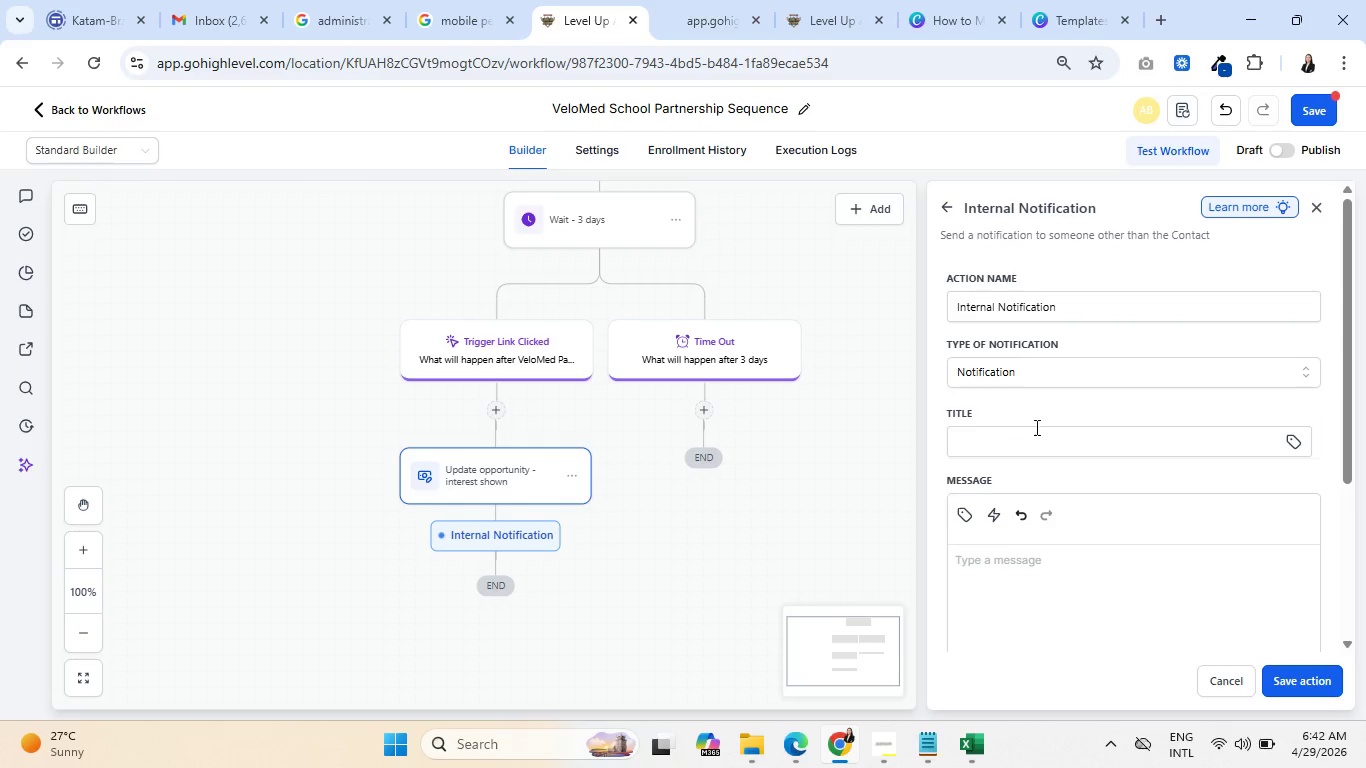 
left_click([1048, 374])
 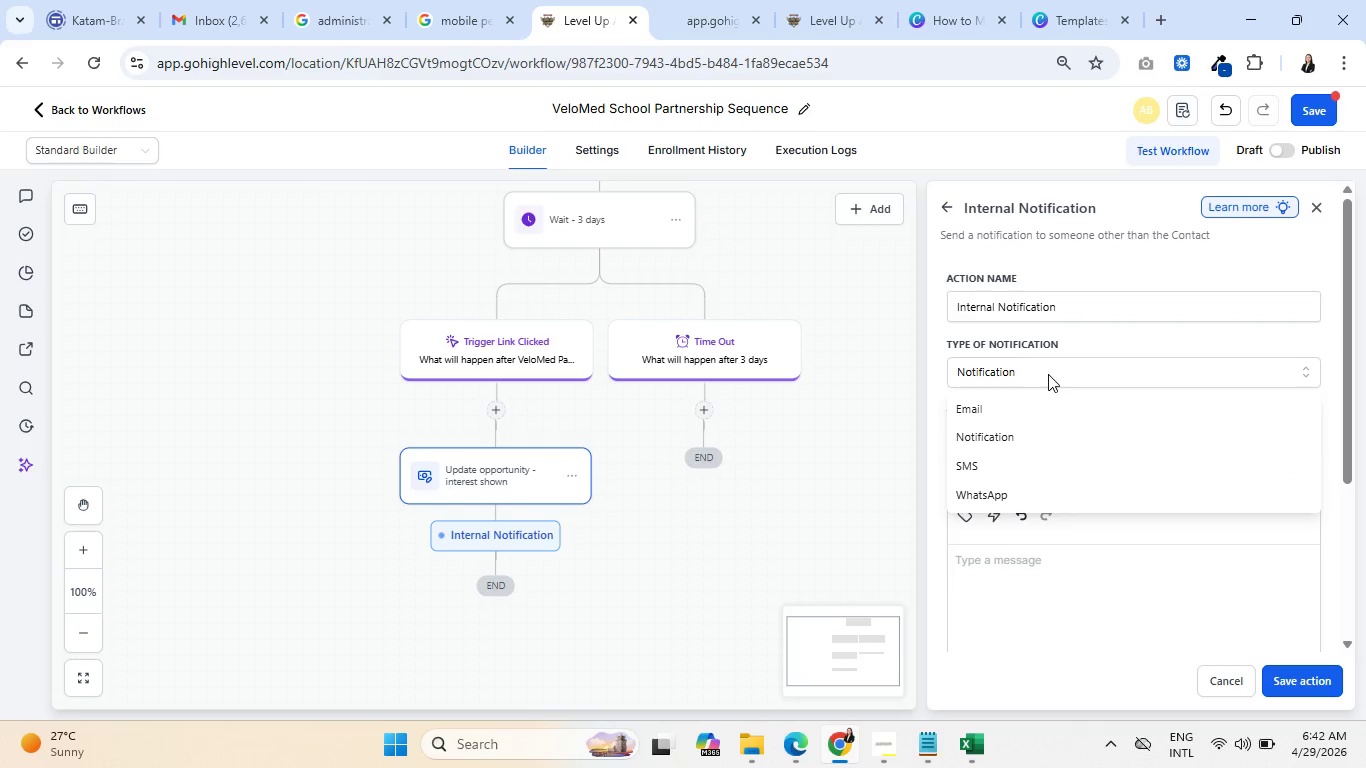 
left_click([1048, 374])
 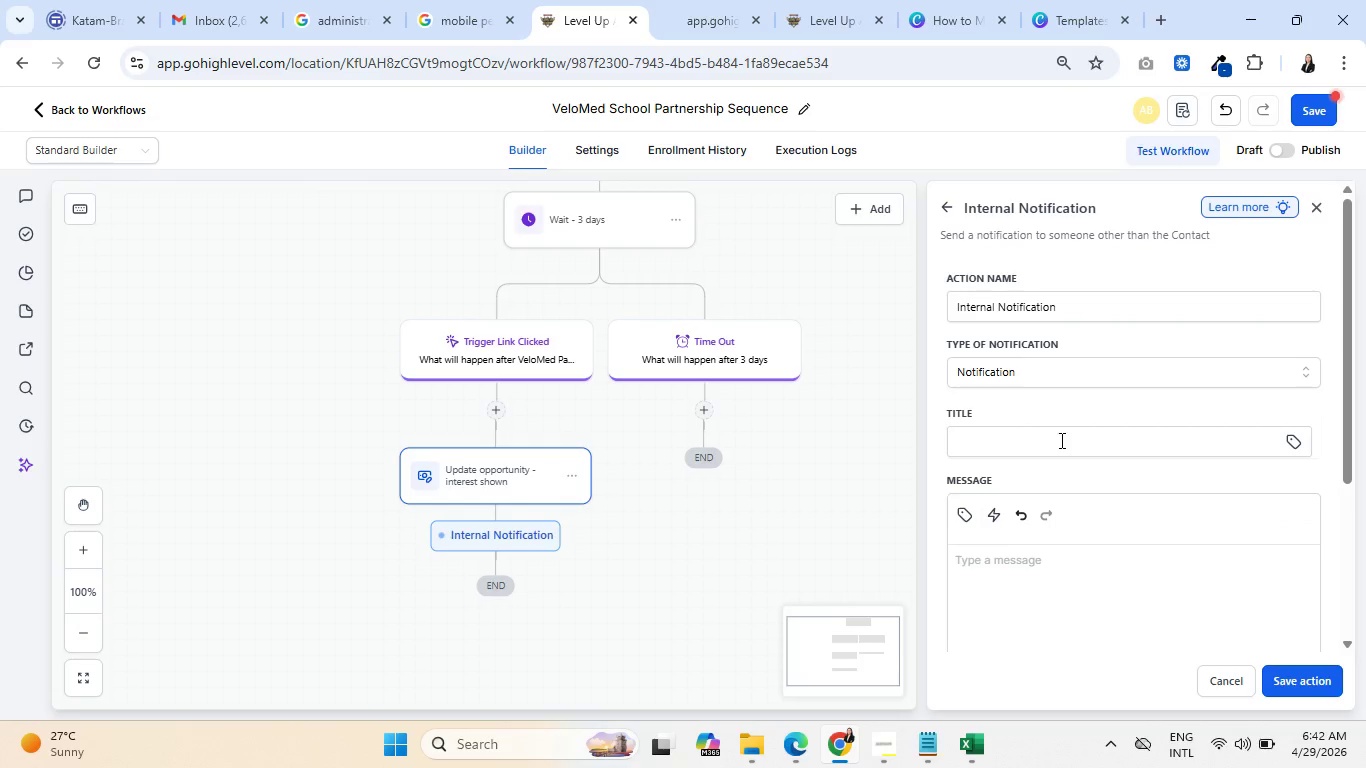 
left_click([1060, 440])
 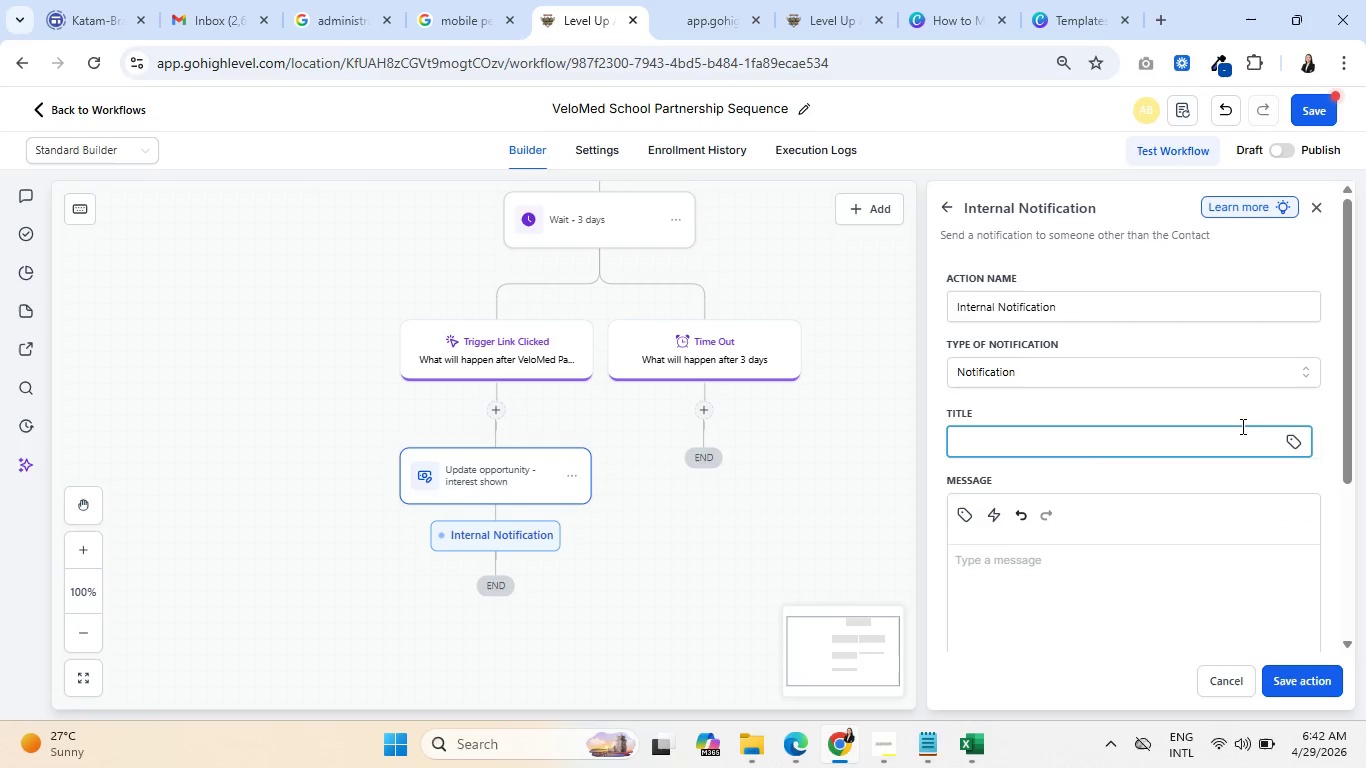 
left_click([1291, 436])
 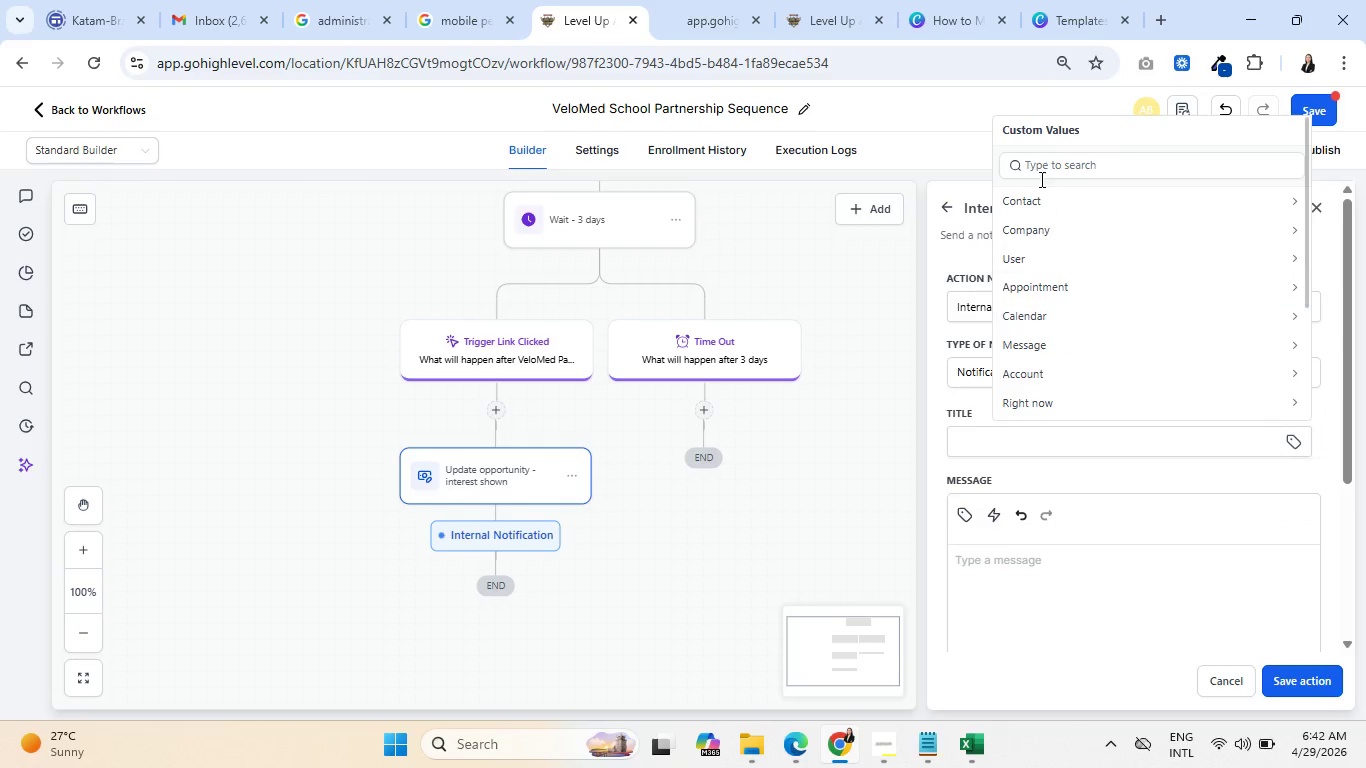 
mouse_move([1066, 221])
 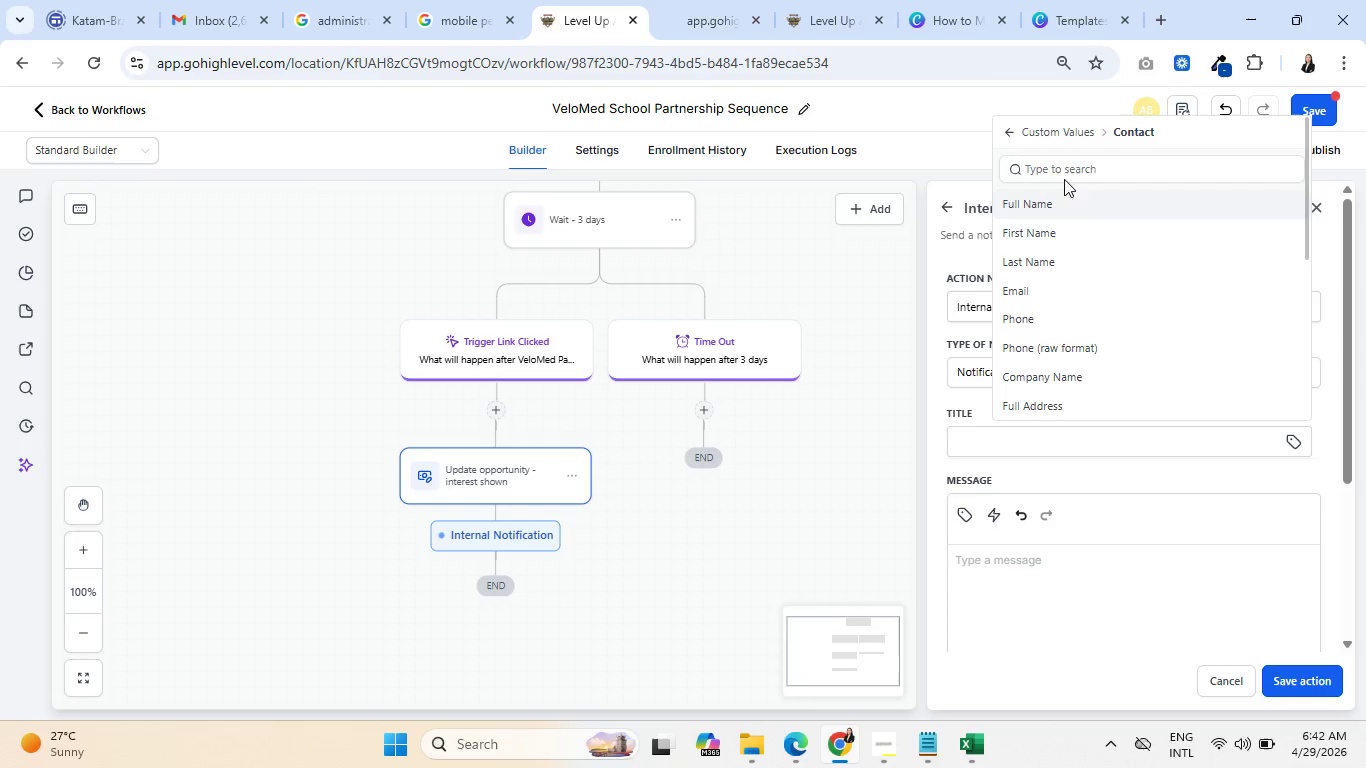 
left_click([1063, 173])
 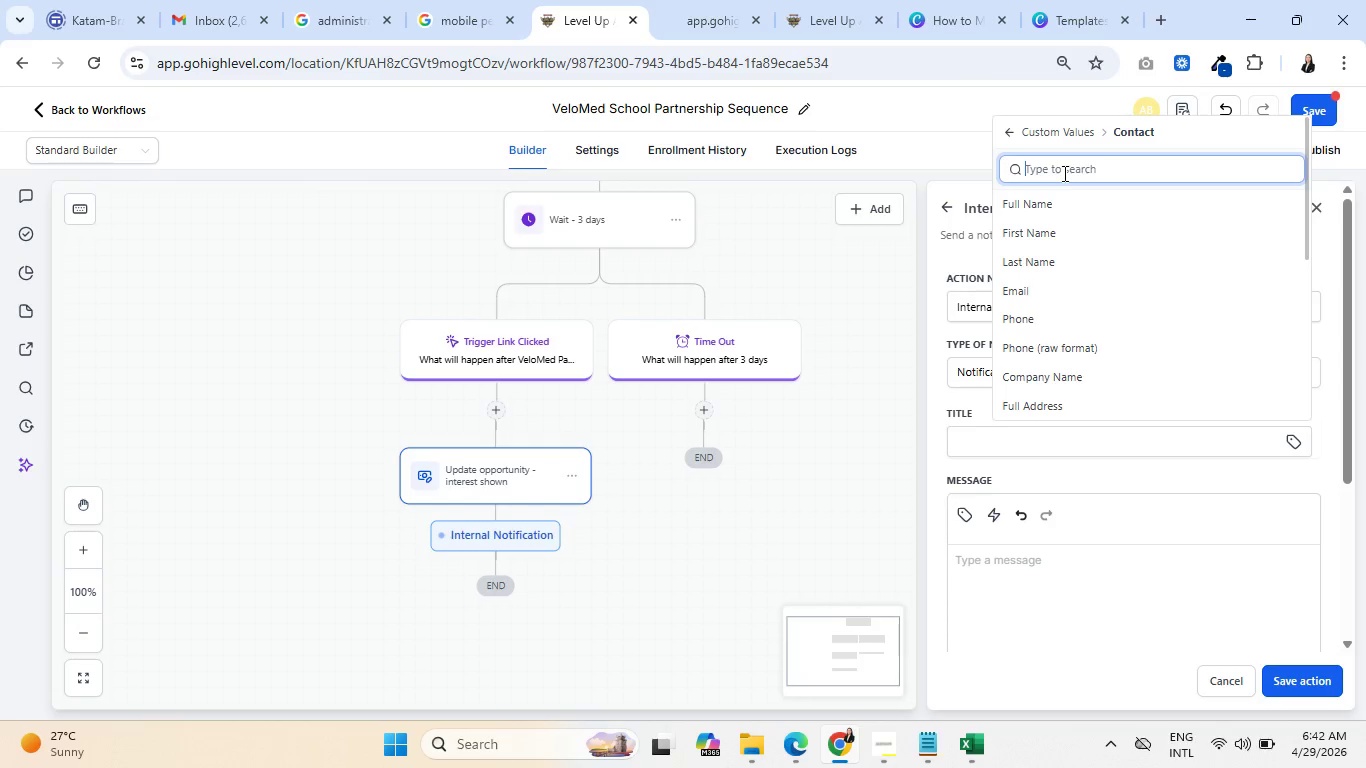 
type(direct)
 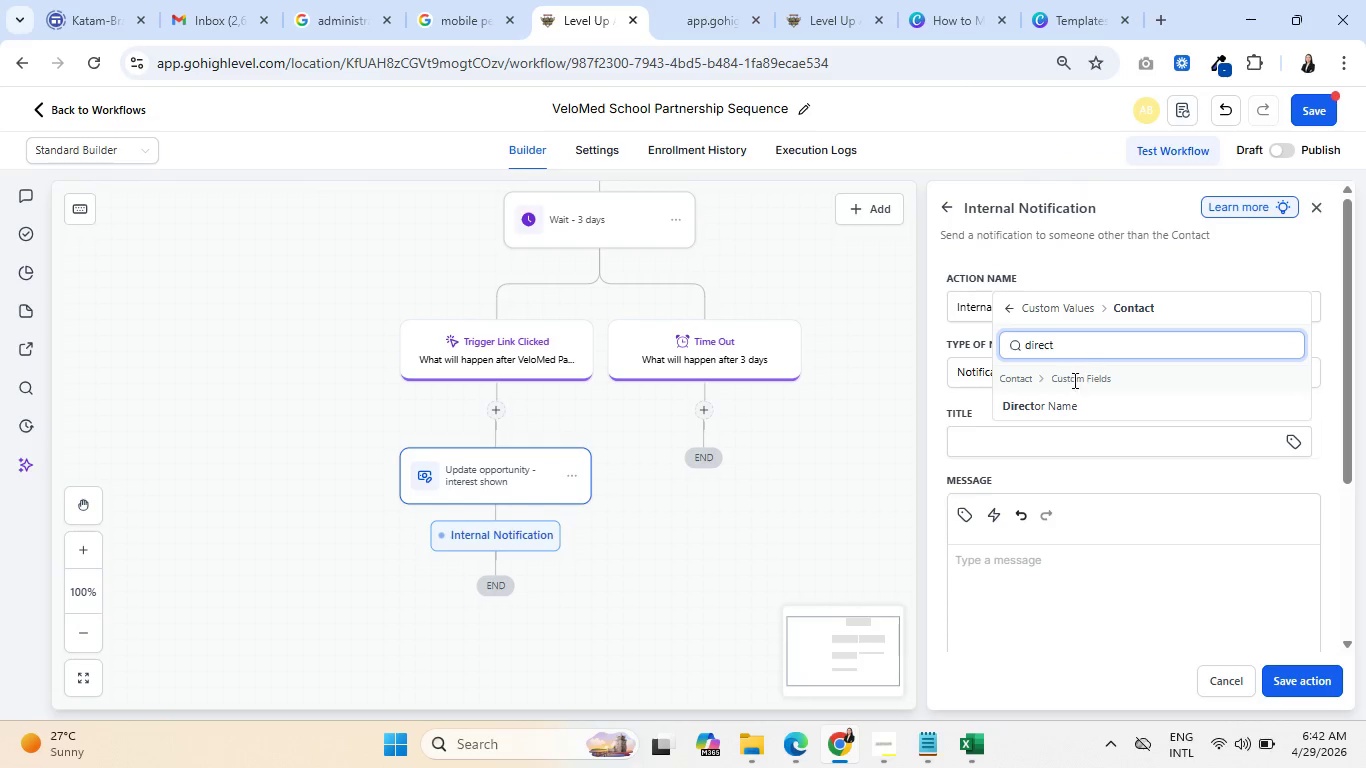 
left_click([1078, 403])
 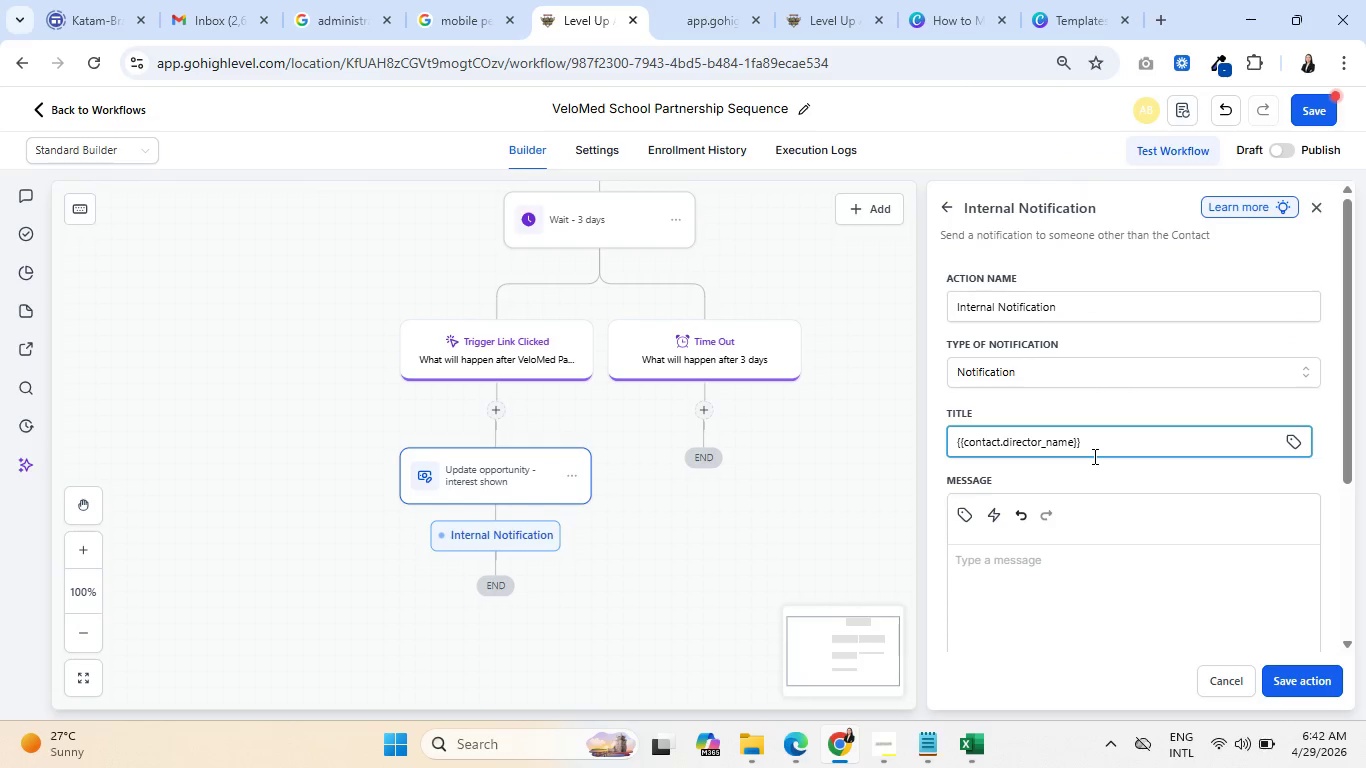 
type( has cl)
key(Backspace)
key(Backspace)
type(viewed the )
 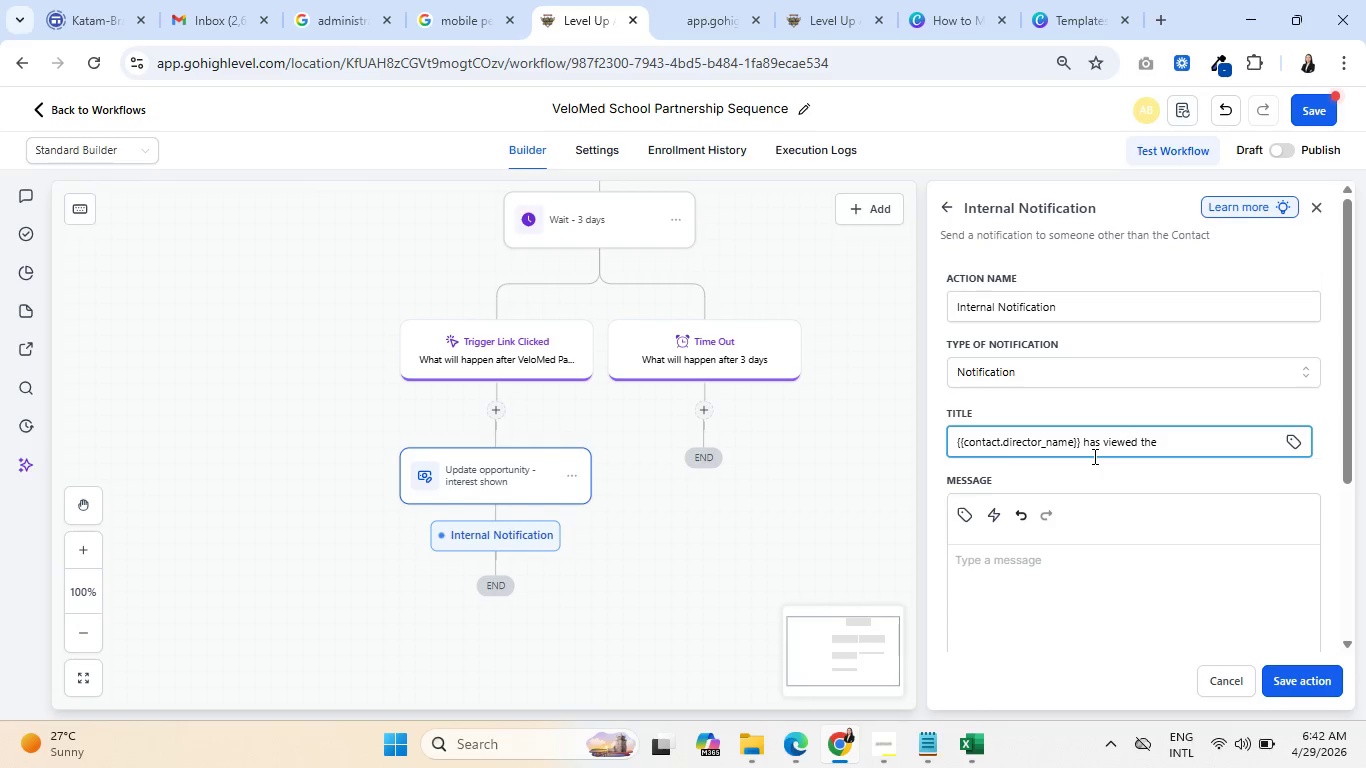 
key(Control+V)
 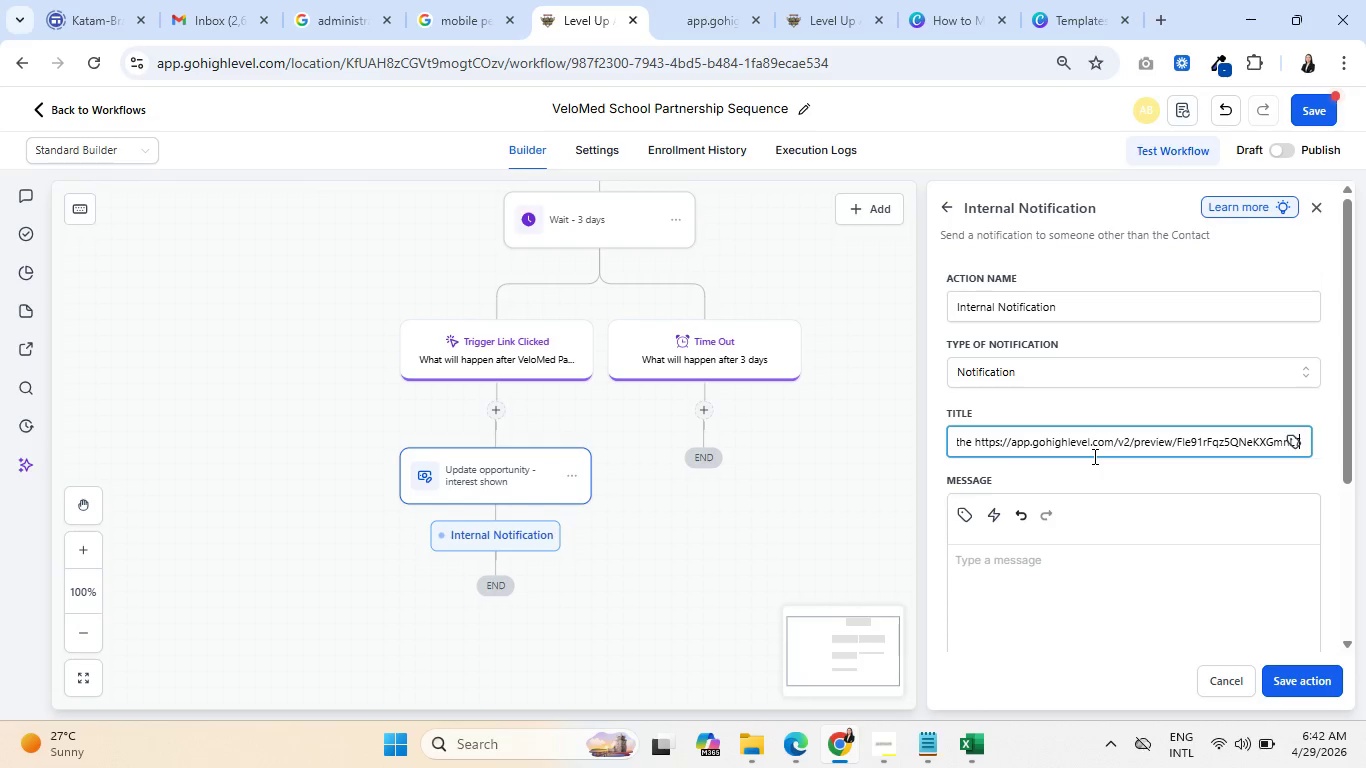 
key(Control+Z)
 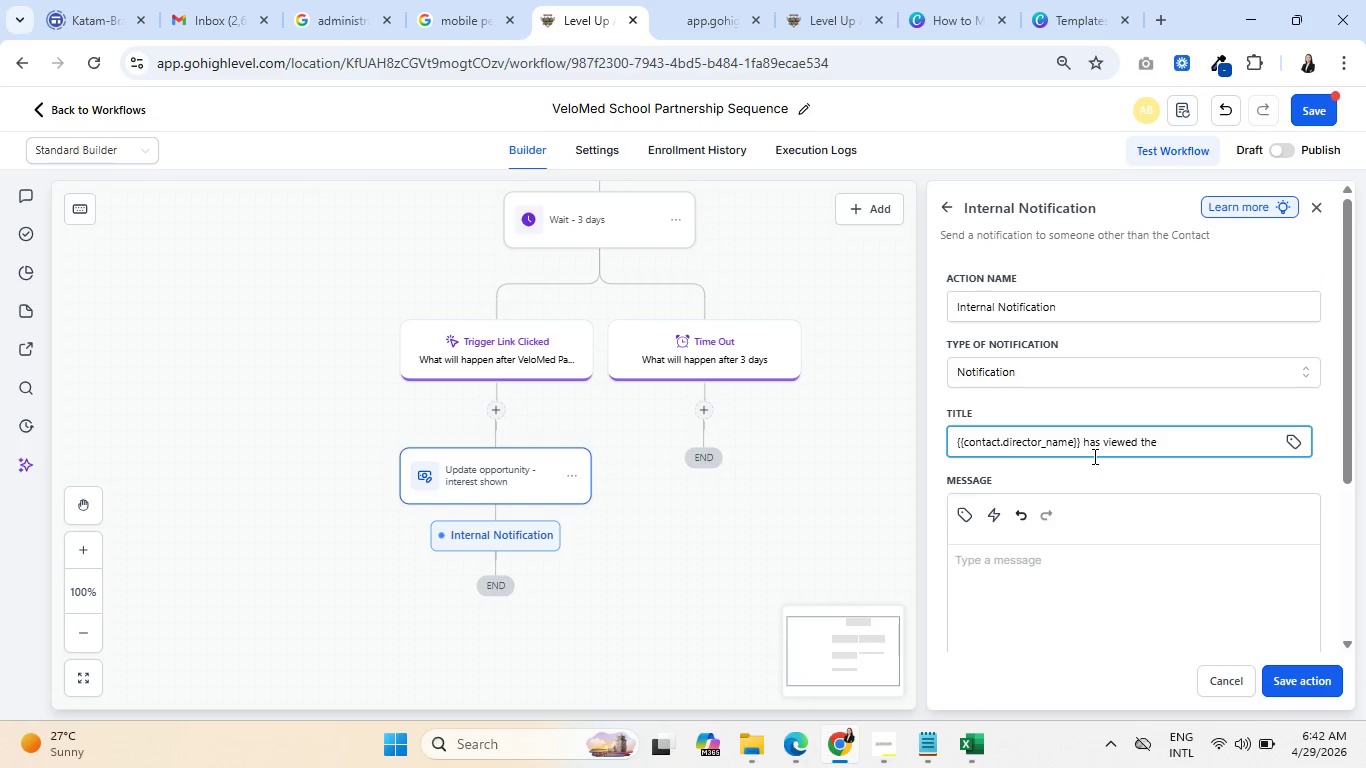 
type(Pitched )
key(Backspace)
key(Backspace)
key(Backspace)
type( deck)
key(Backspace)
key(Backspace)
key(Backspace)
key(Backspace)
type(Deck!)
 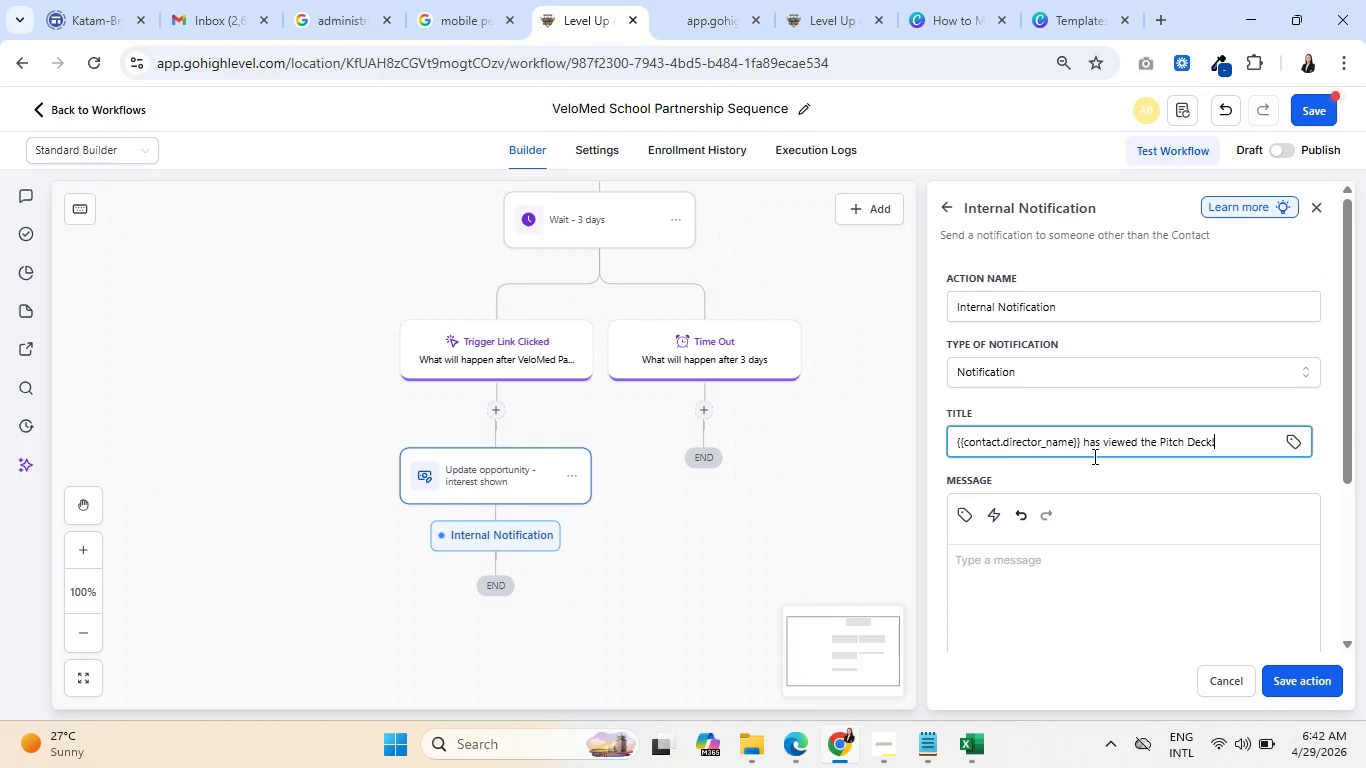 
left_click([1108, 588])
 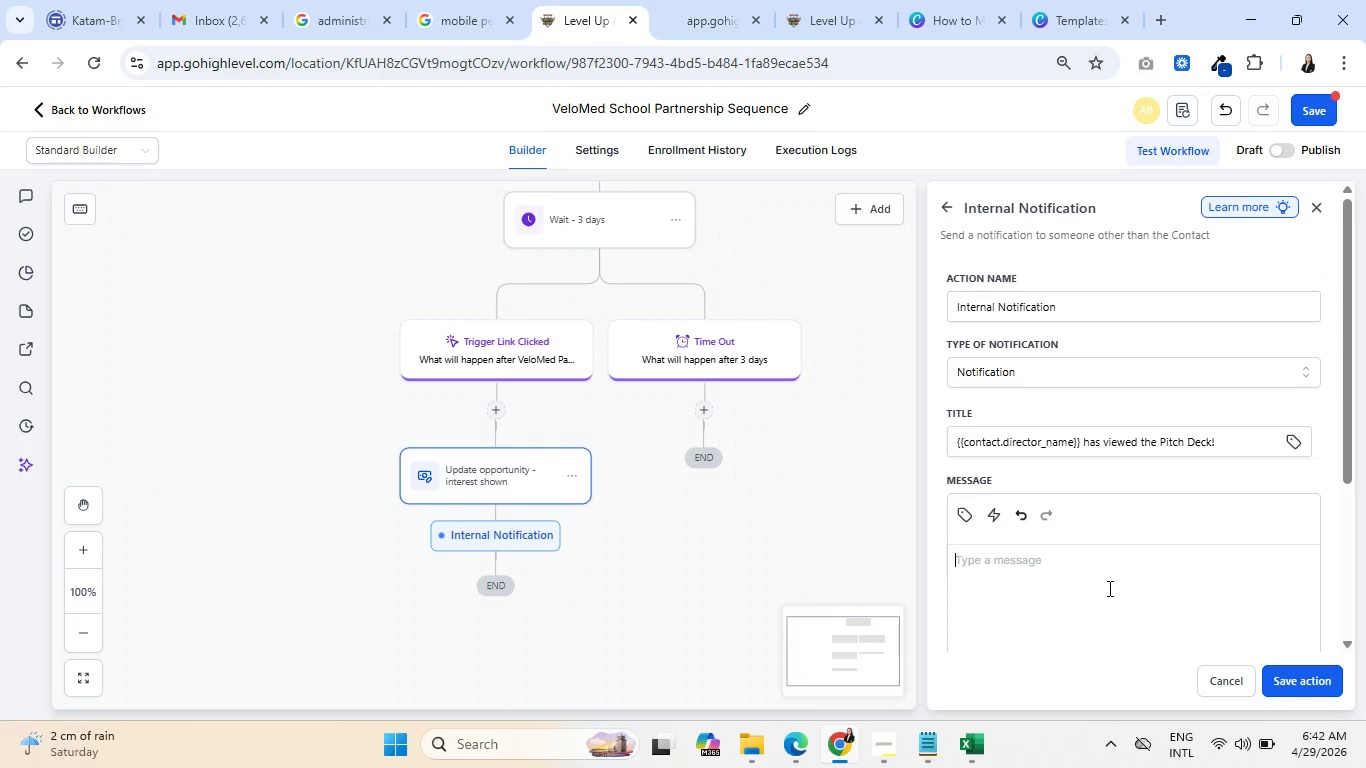 
wait(17.86)
 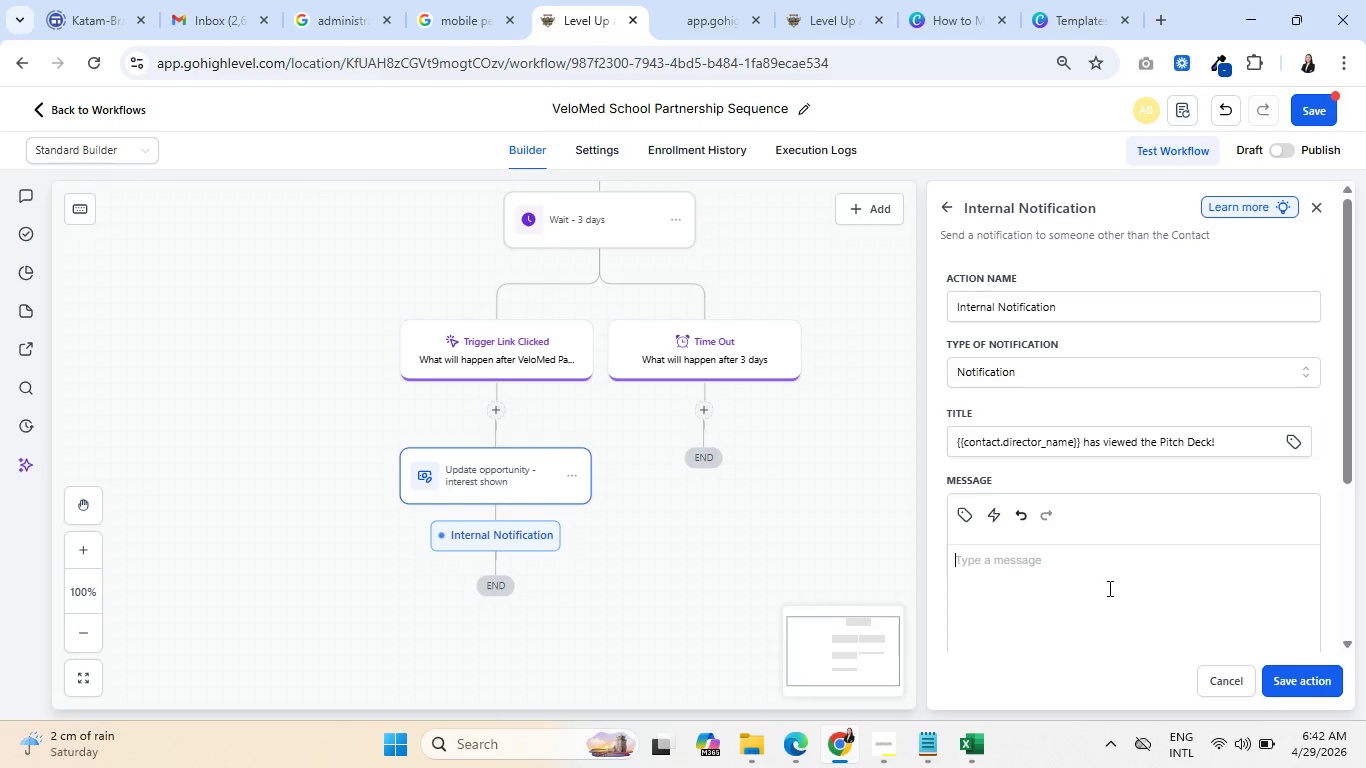 
left_click([1294, 444])
 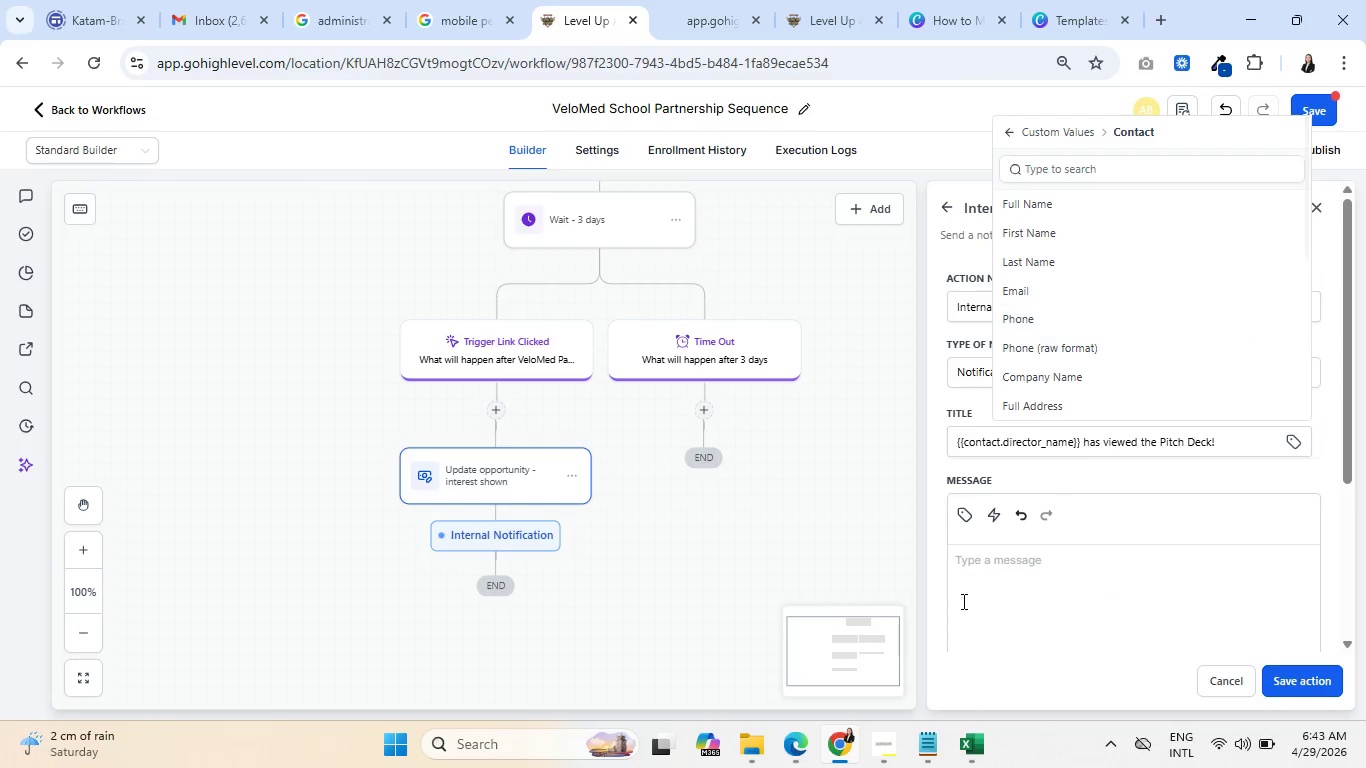 
left_click([987, 582])
 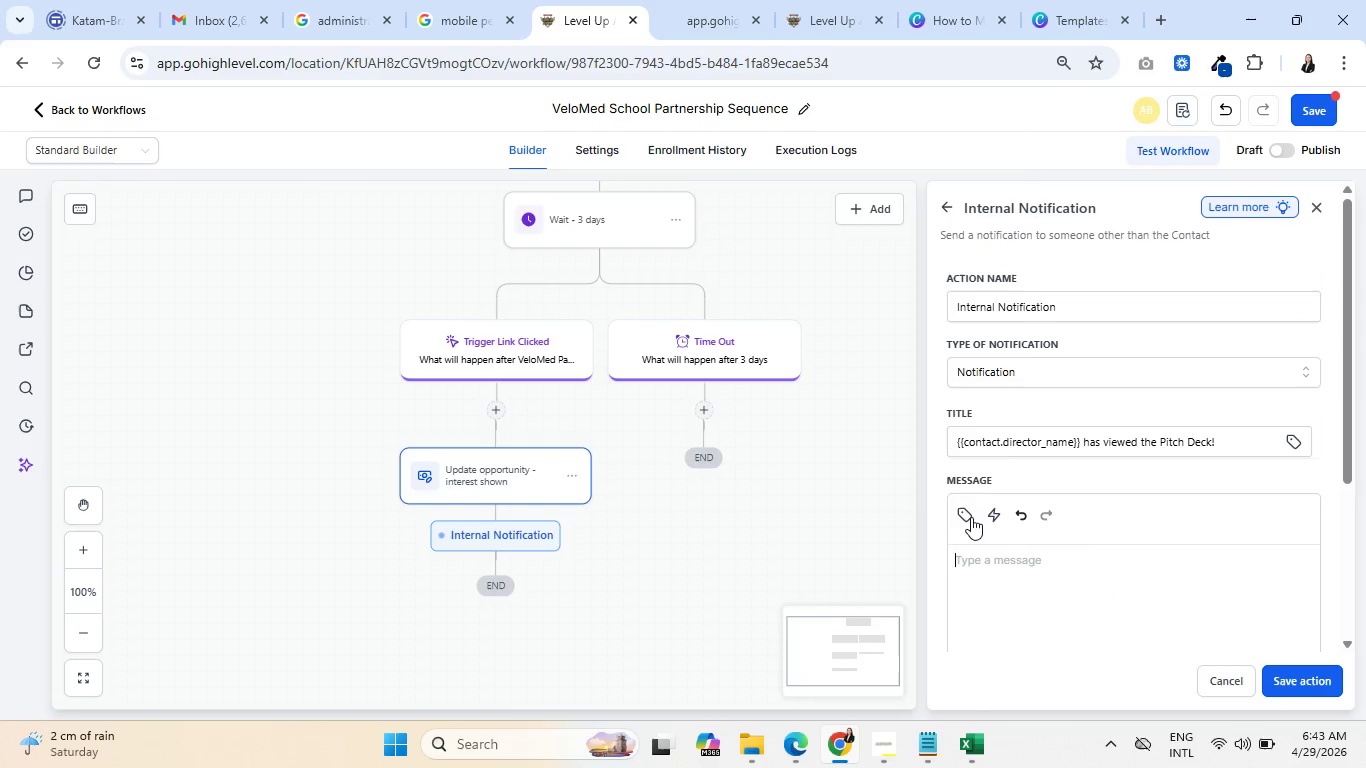 
left_click([967, 510])
 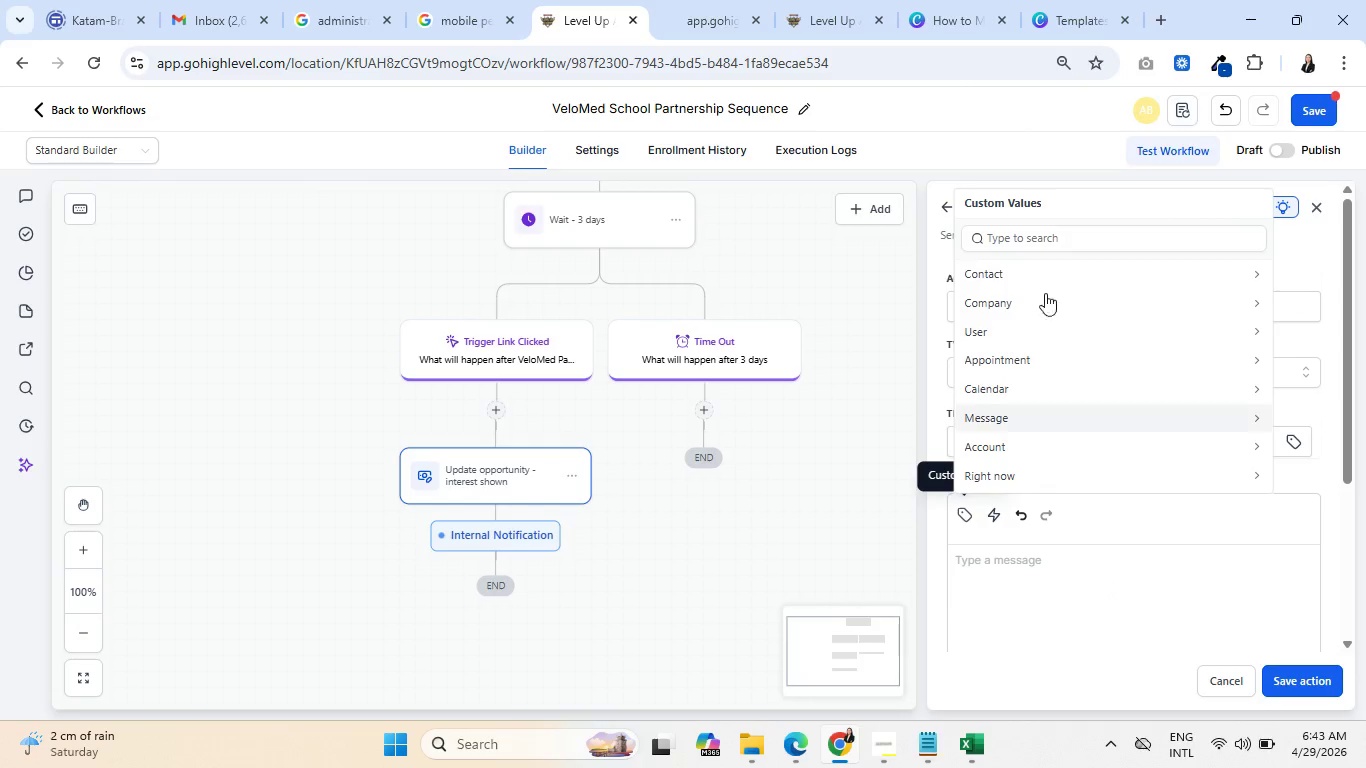 
left_click([1045, 277])
 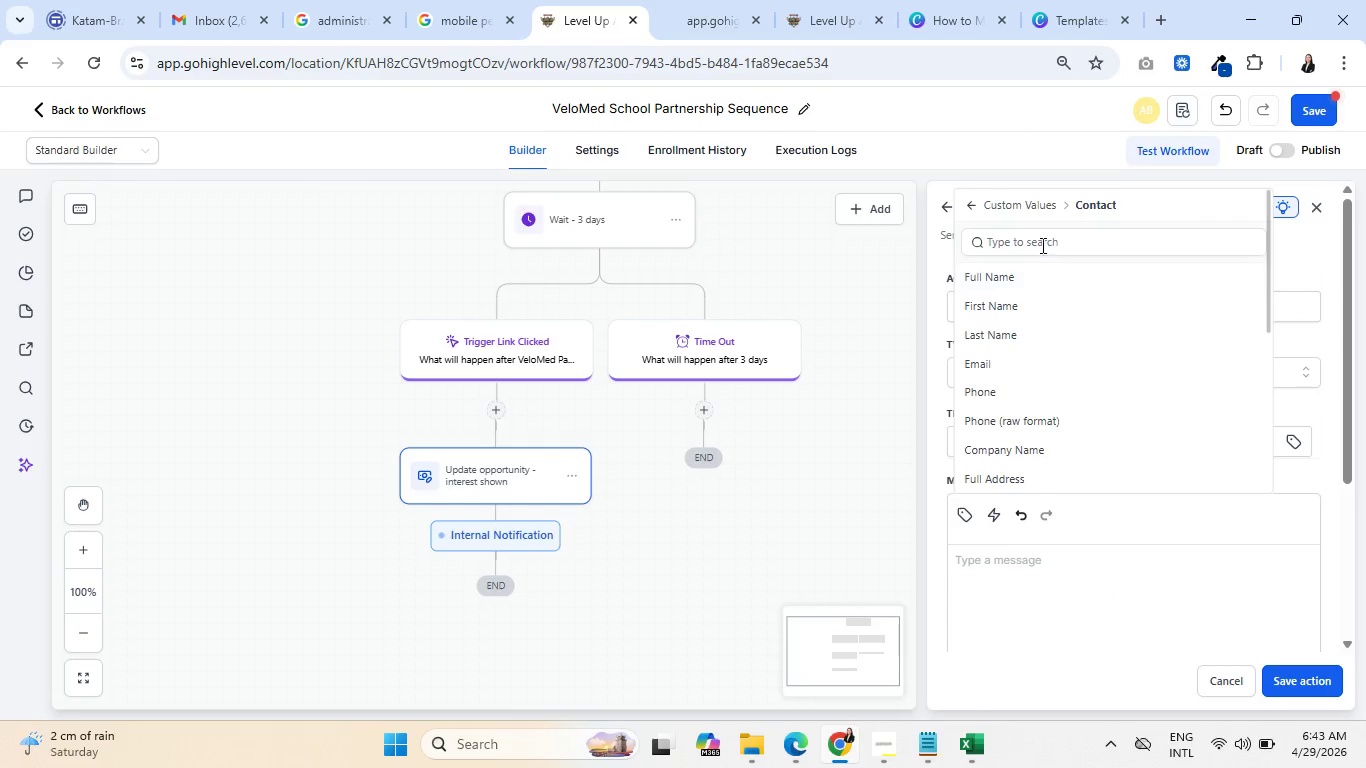 
left_click([1041, 244])
 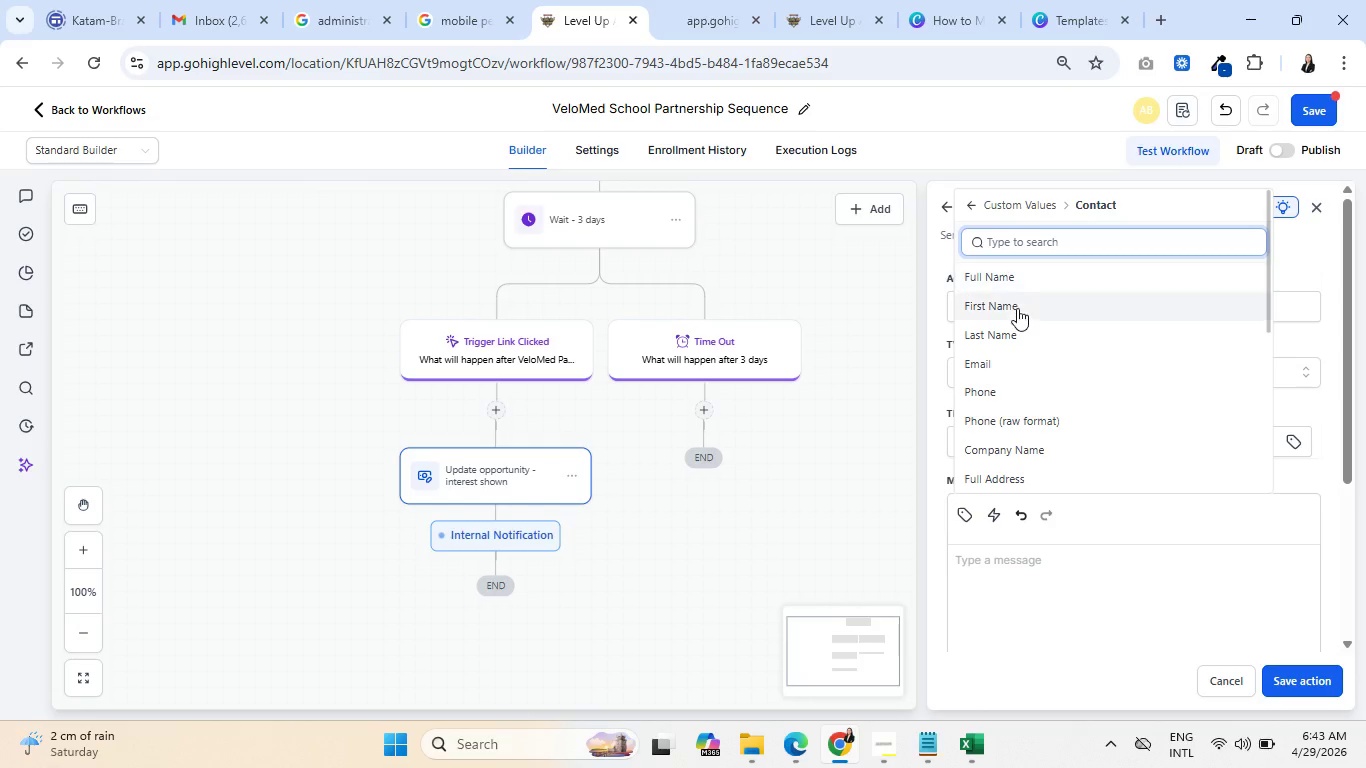 
wait(5.56)
 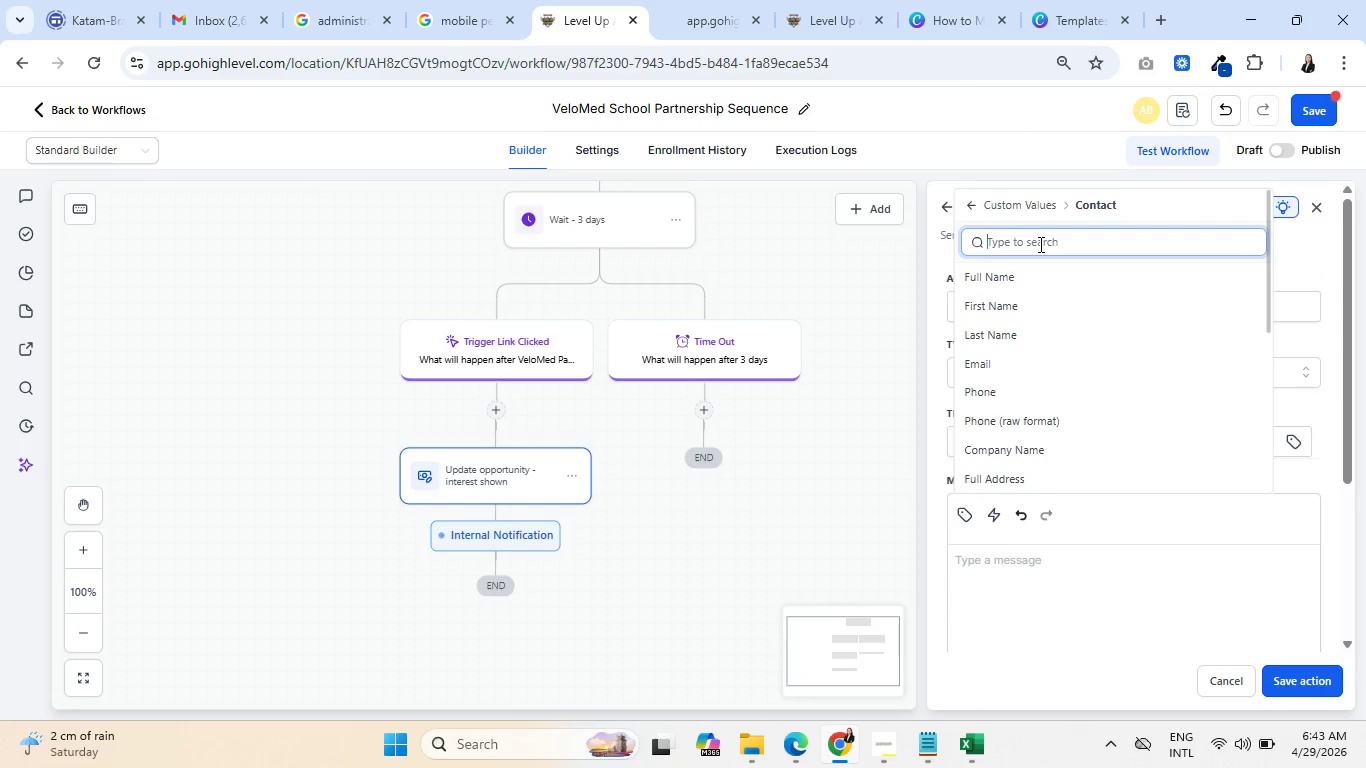 
left_click([1017, 312])
 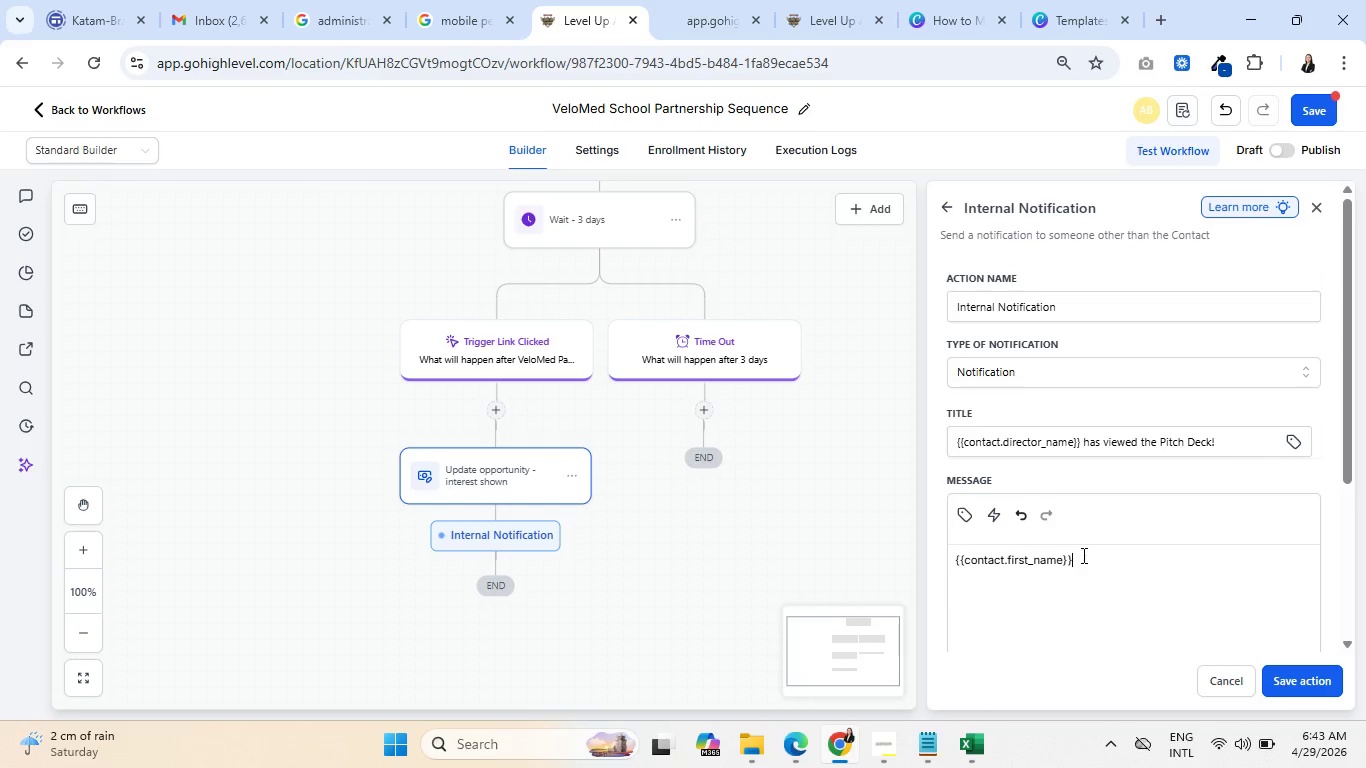 
type( at )
 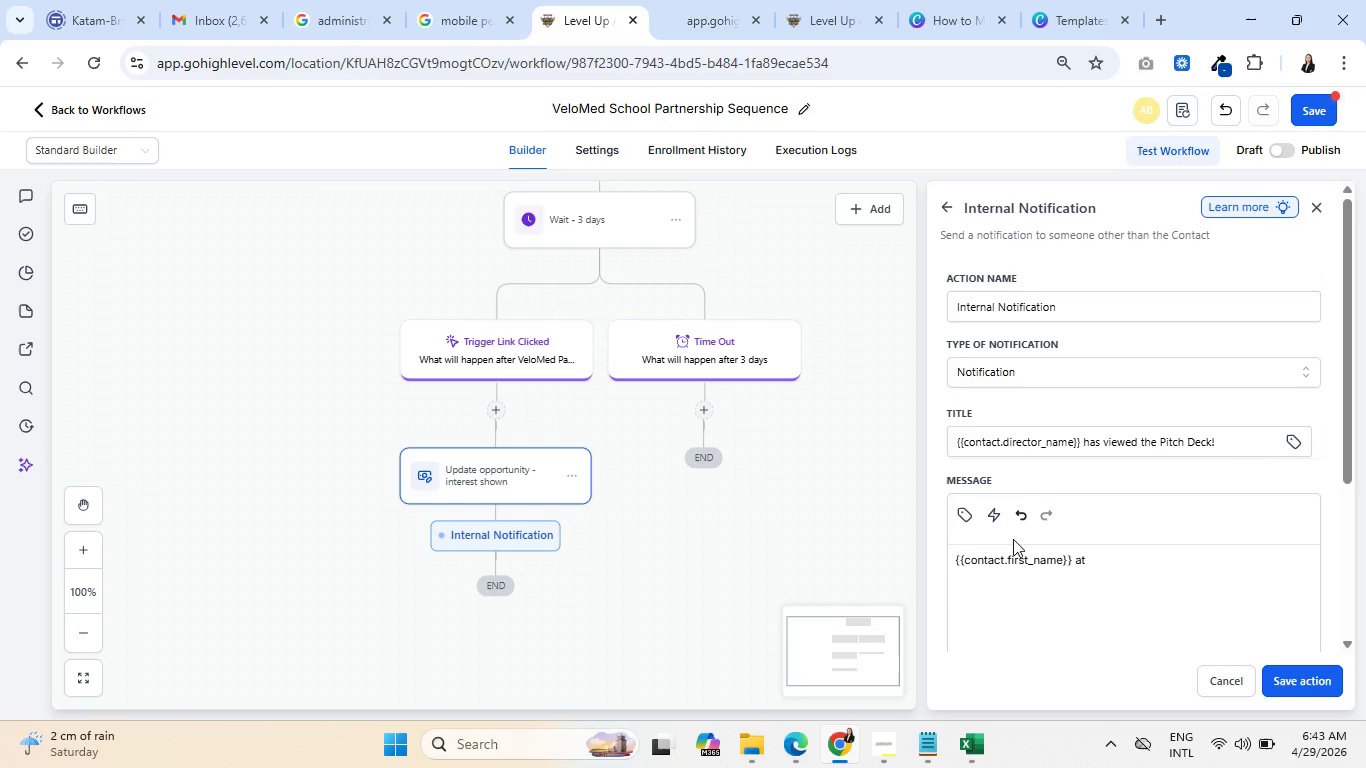 
left_click([955, 501])
 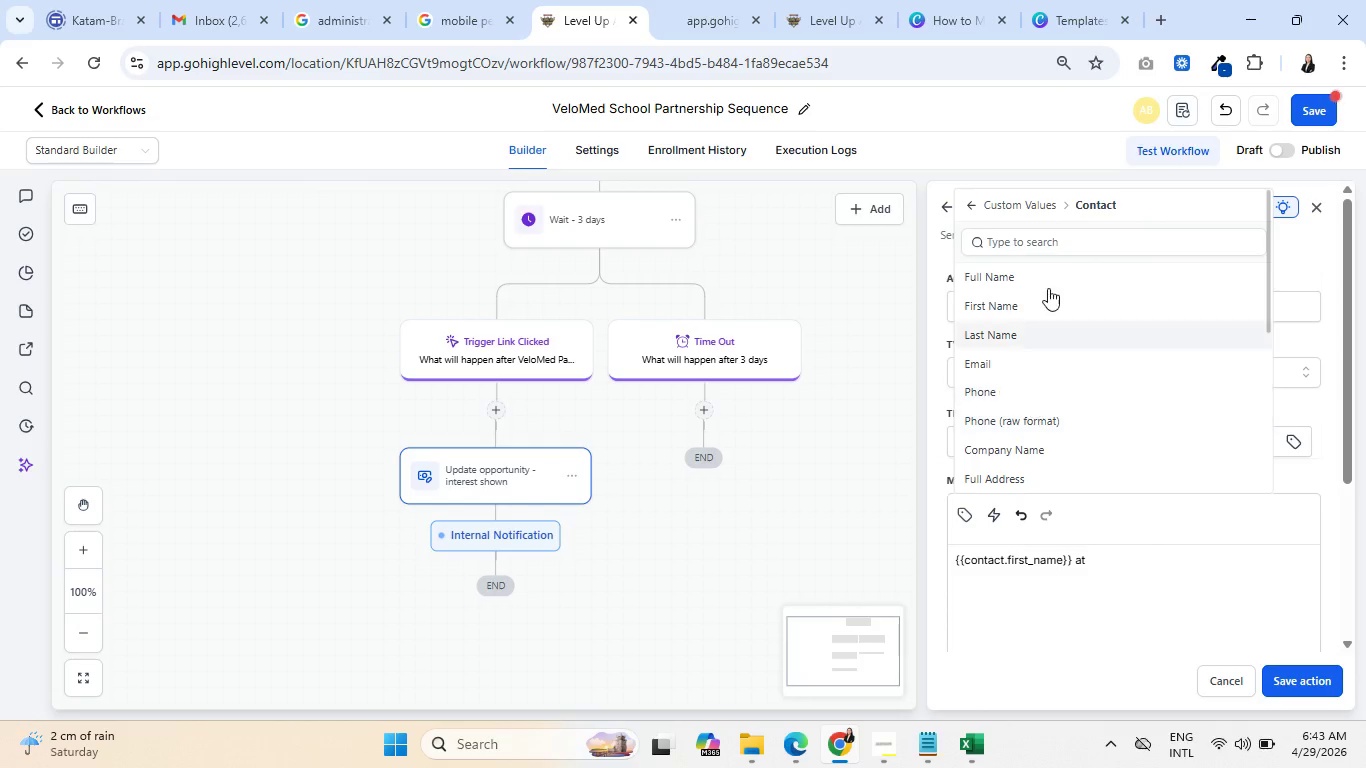 
left_click([1055, 248])
 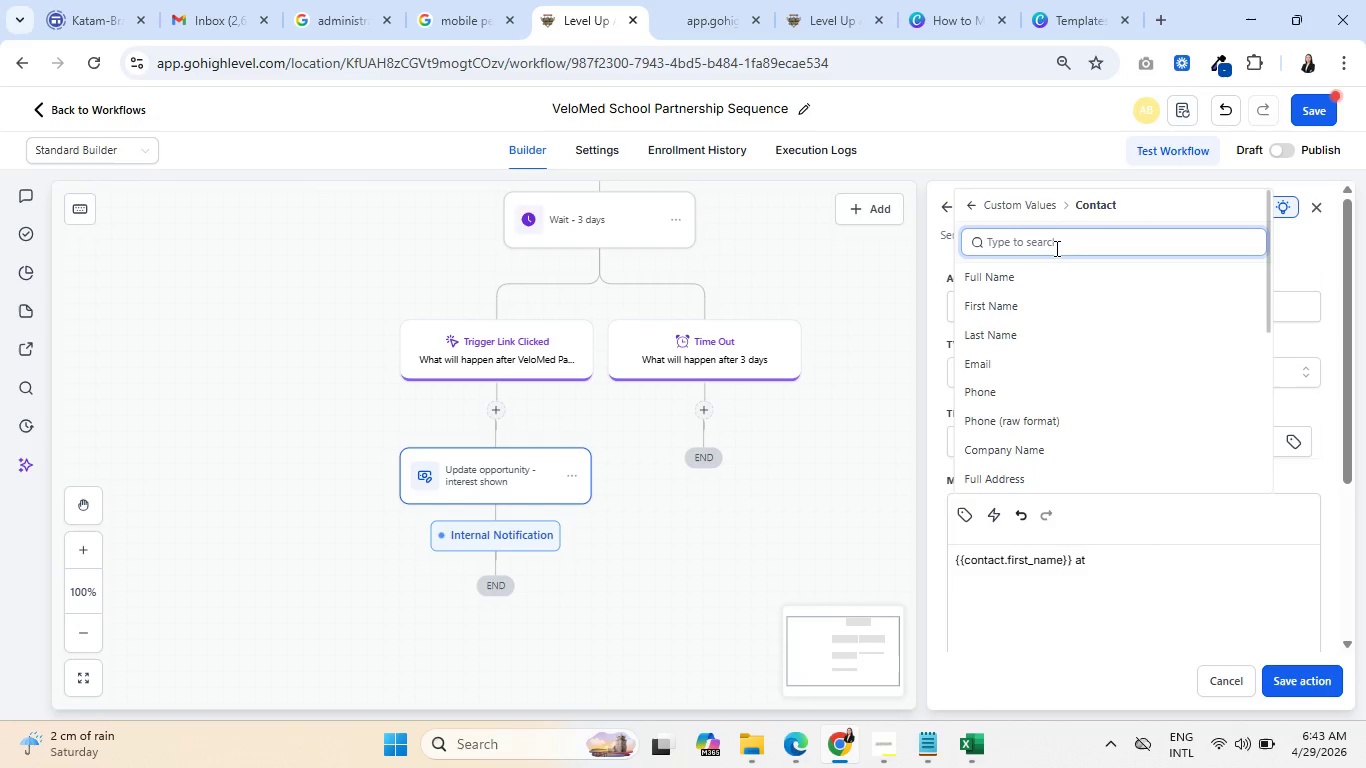 
type(school)
 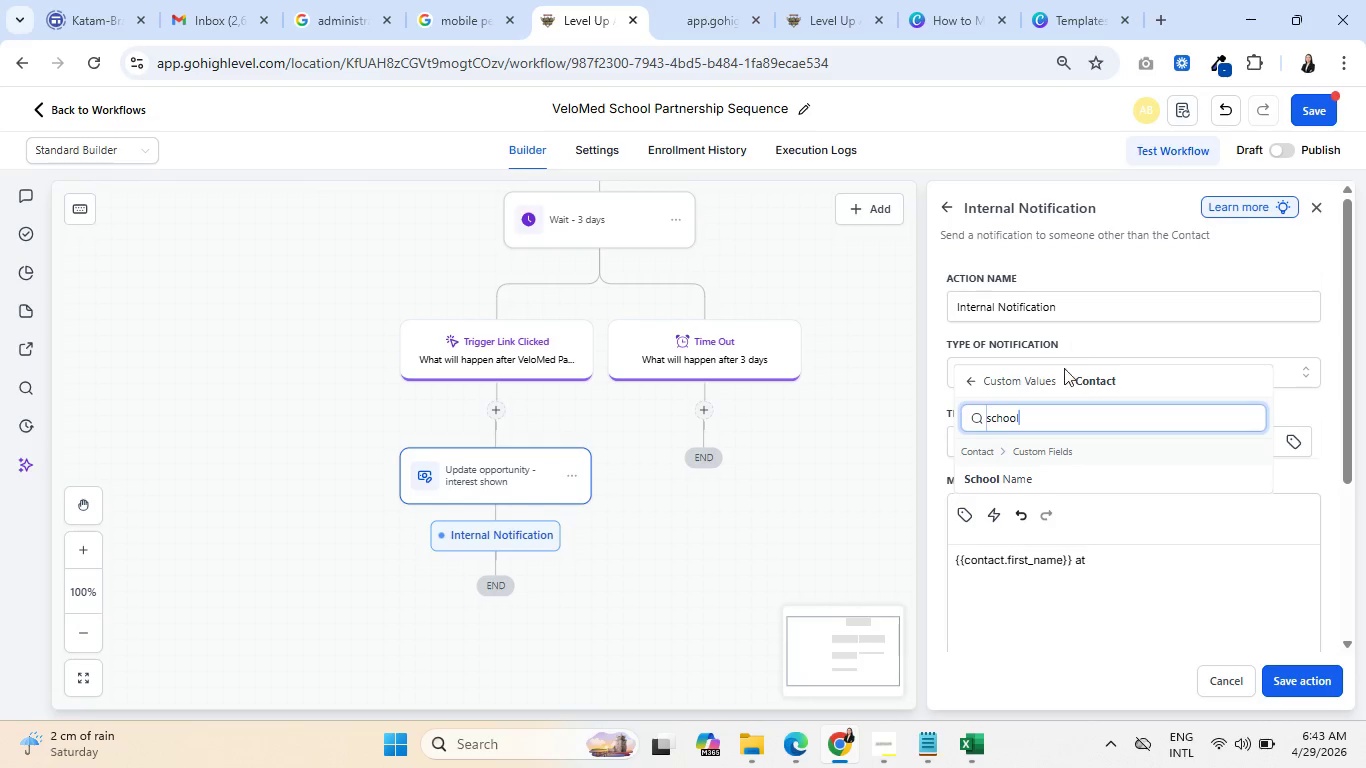 
left_click([1017, 480])
 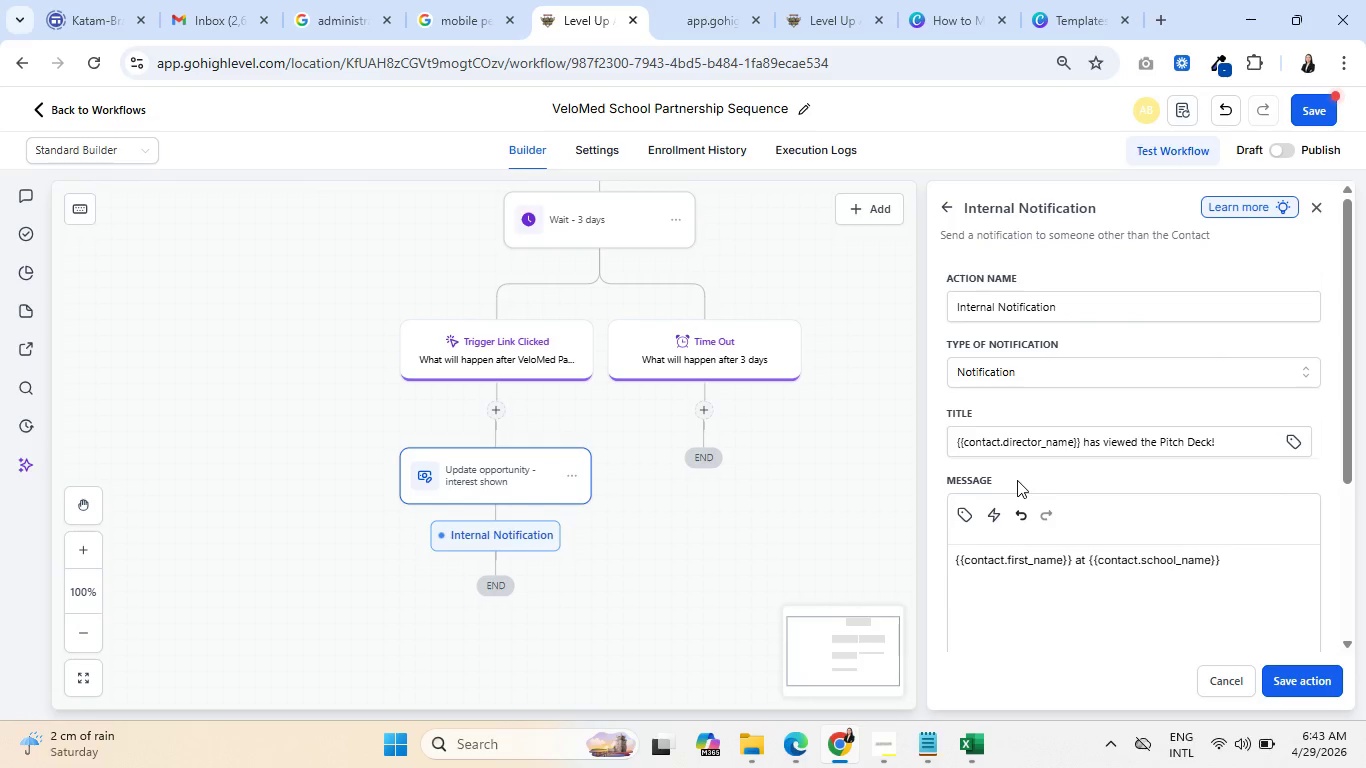 
wait(6.81)
 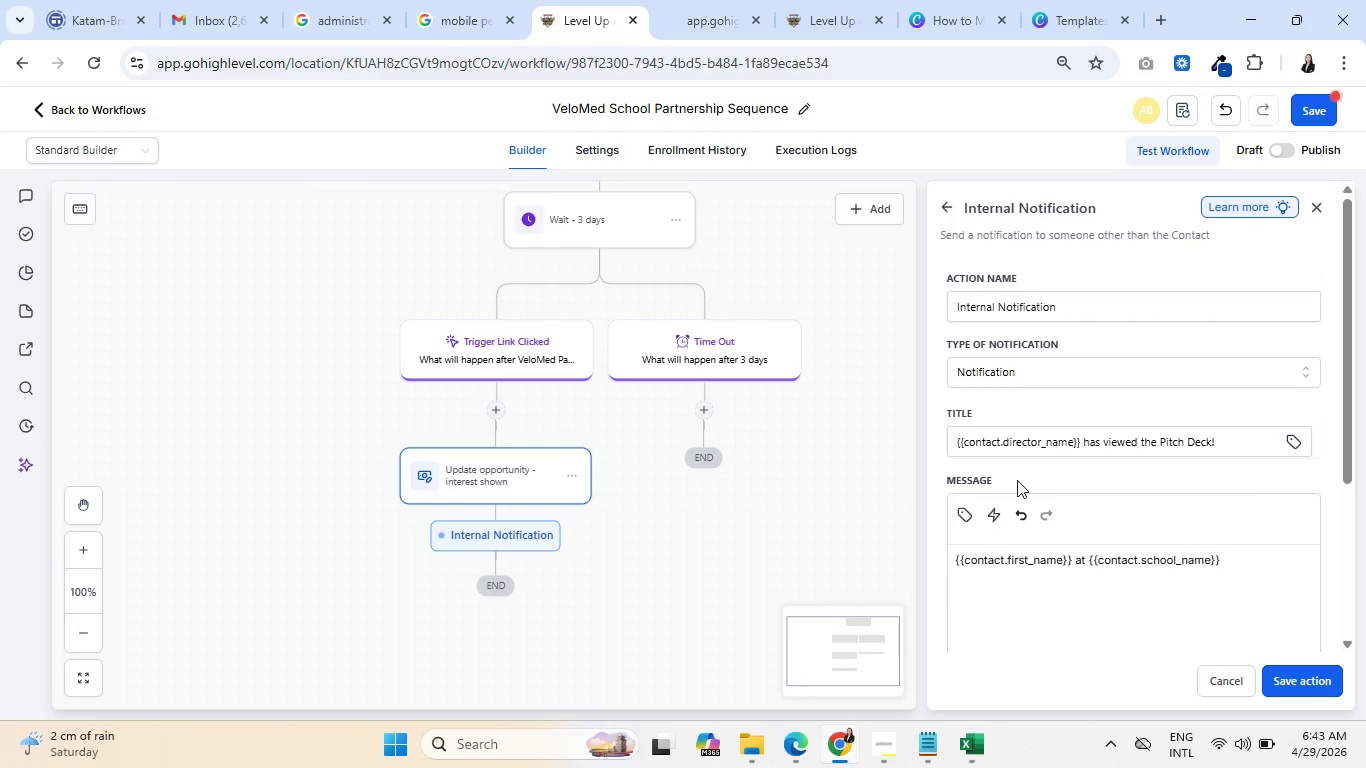 
type( ju)
 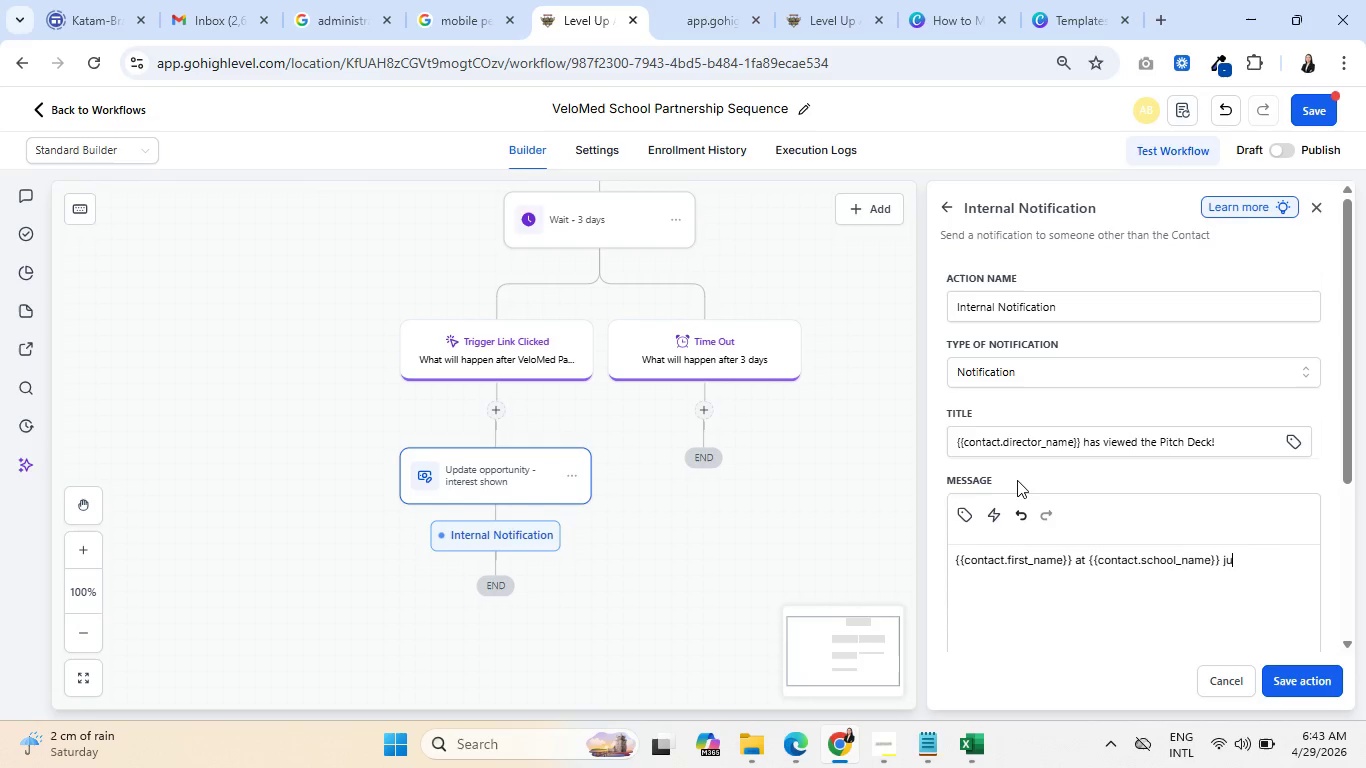 
type(st showed interest on the Pitch Decl)
key(Backspace)
type(k!)
 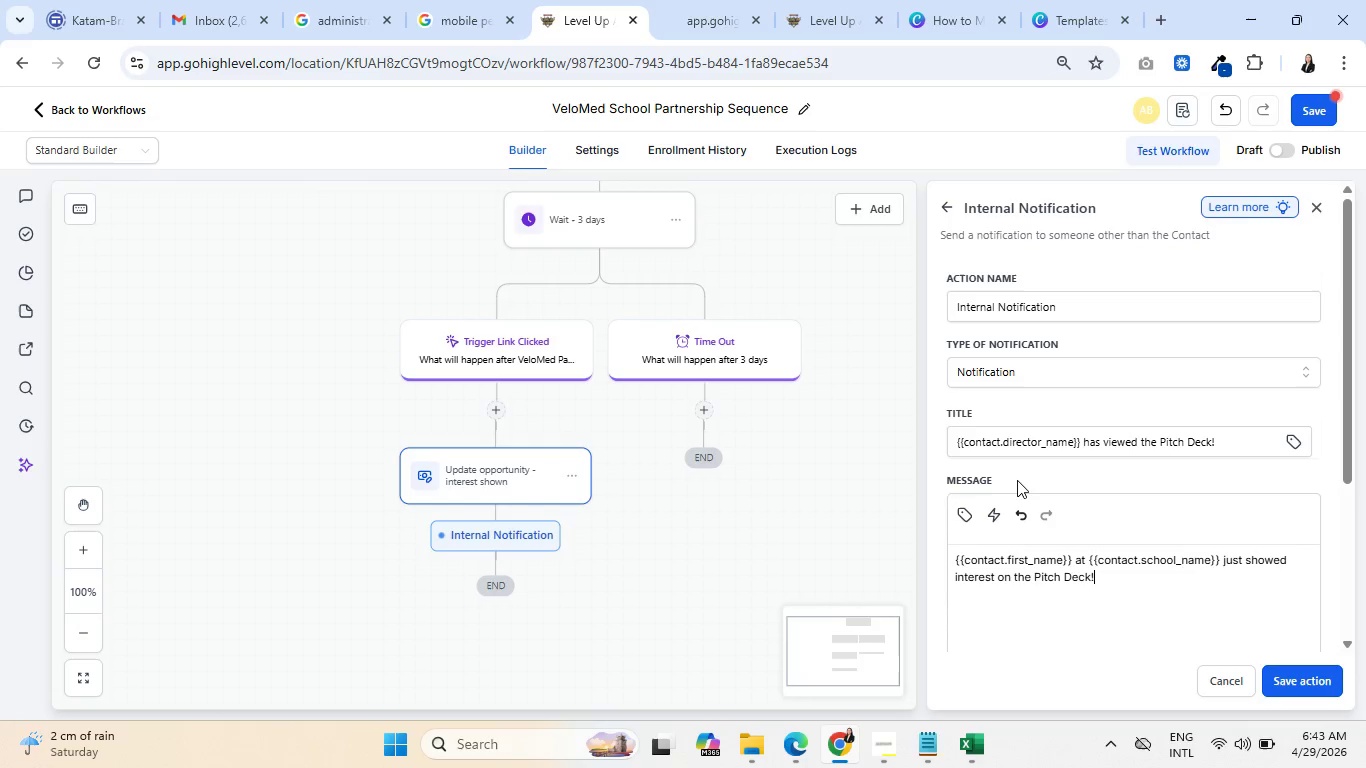 
key(Enter)
 